 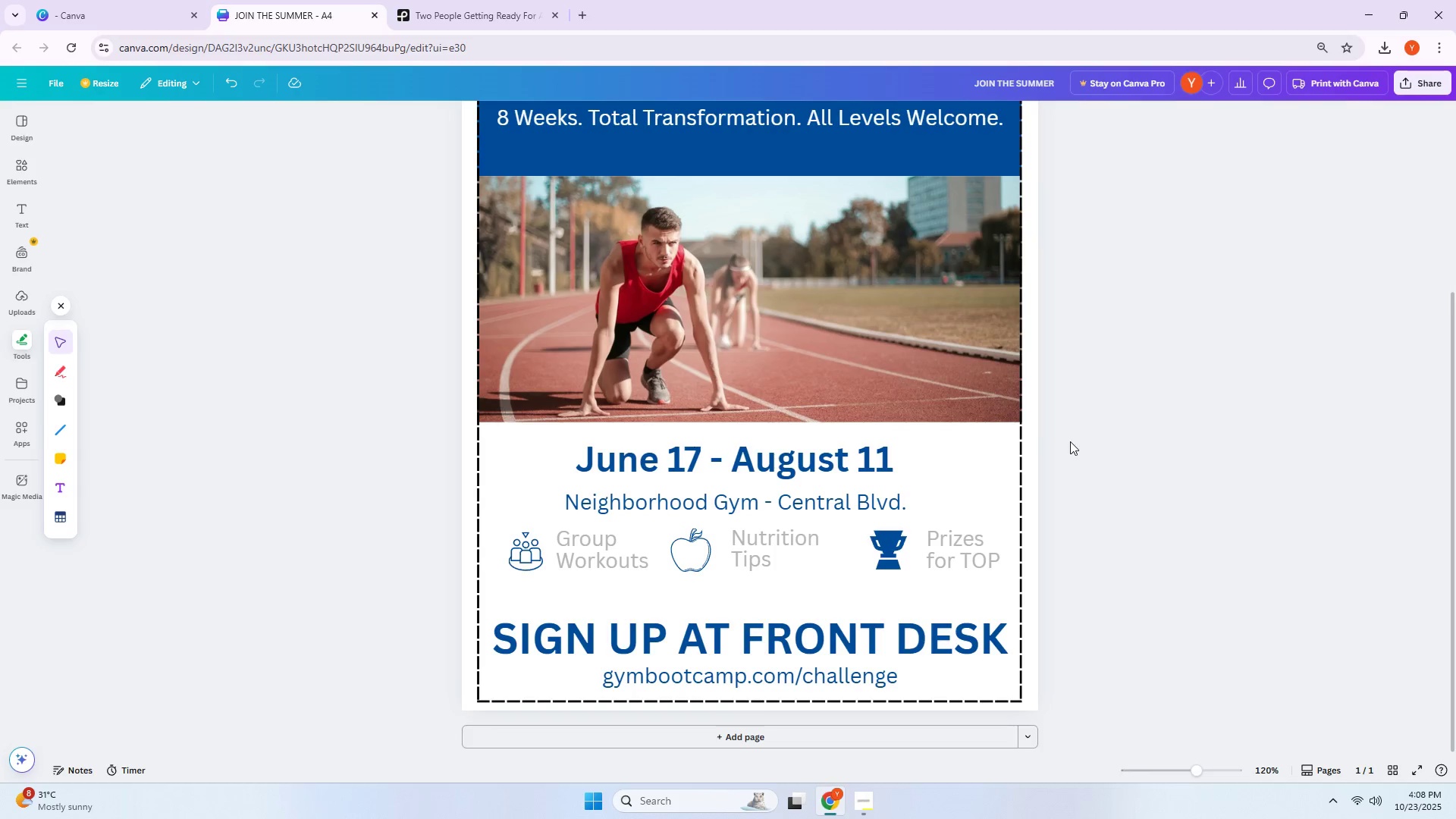 
hold_key(key=ControlLeft, duration=0.7)
scroll: coordinate [1070, 441], scroll_direction: down, amount: 2.0
 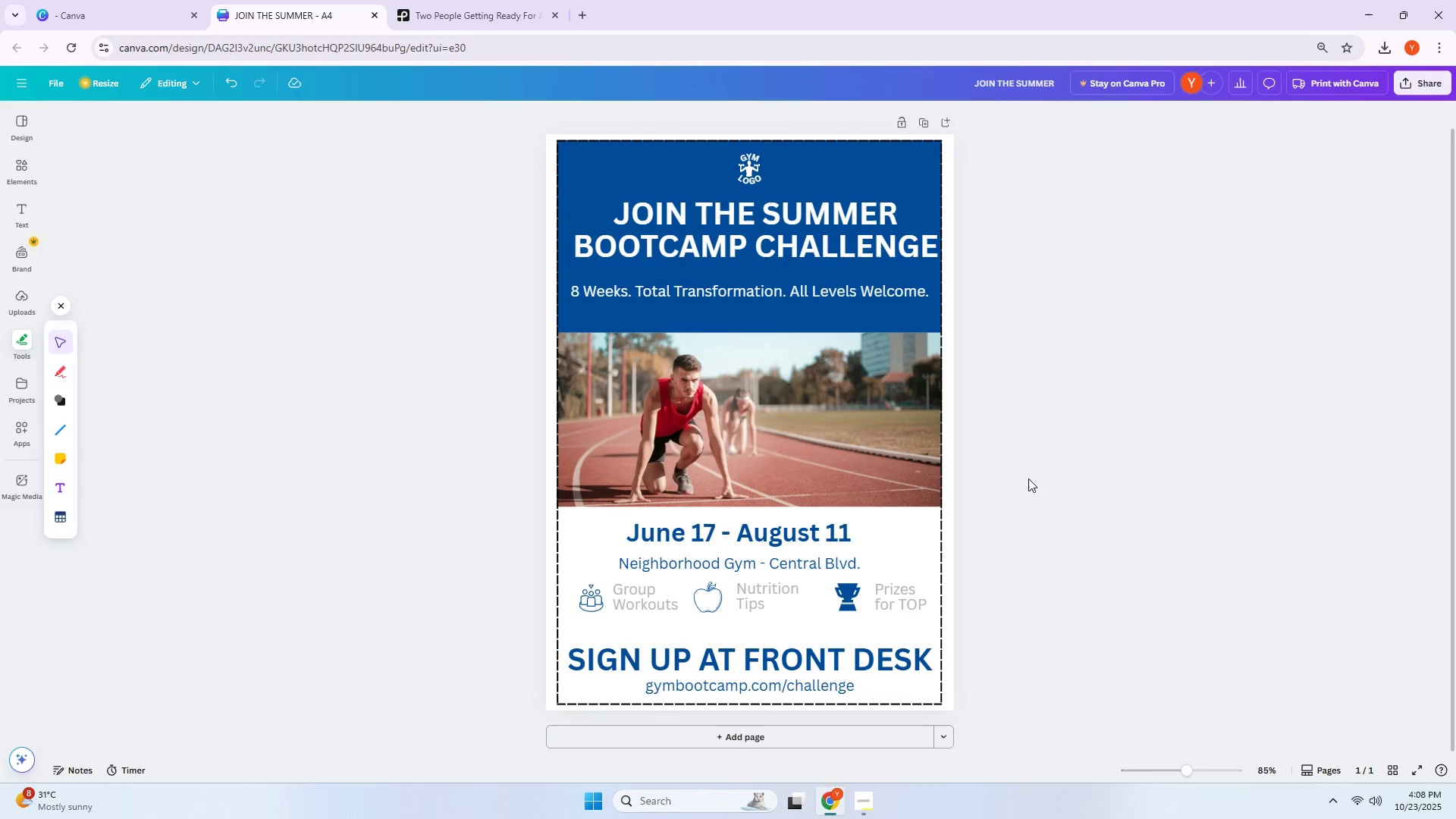 
left_click([1037, 473])
 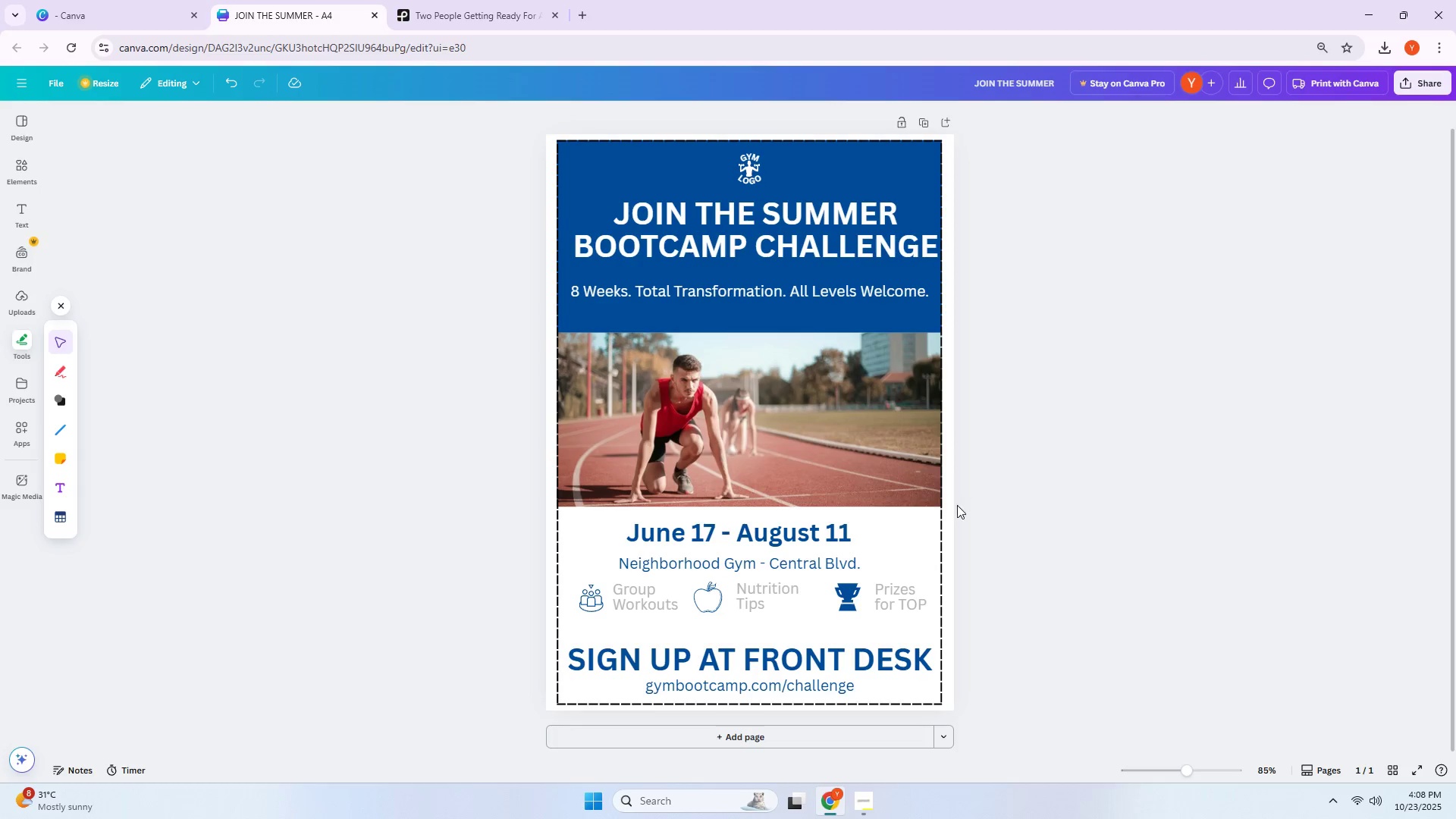 
double_click([941, 516])
 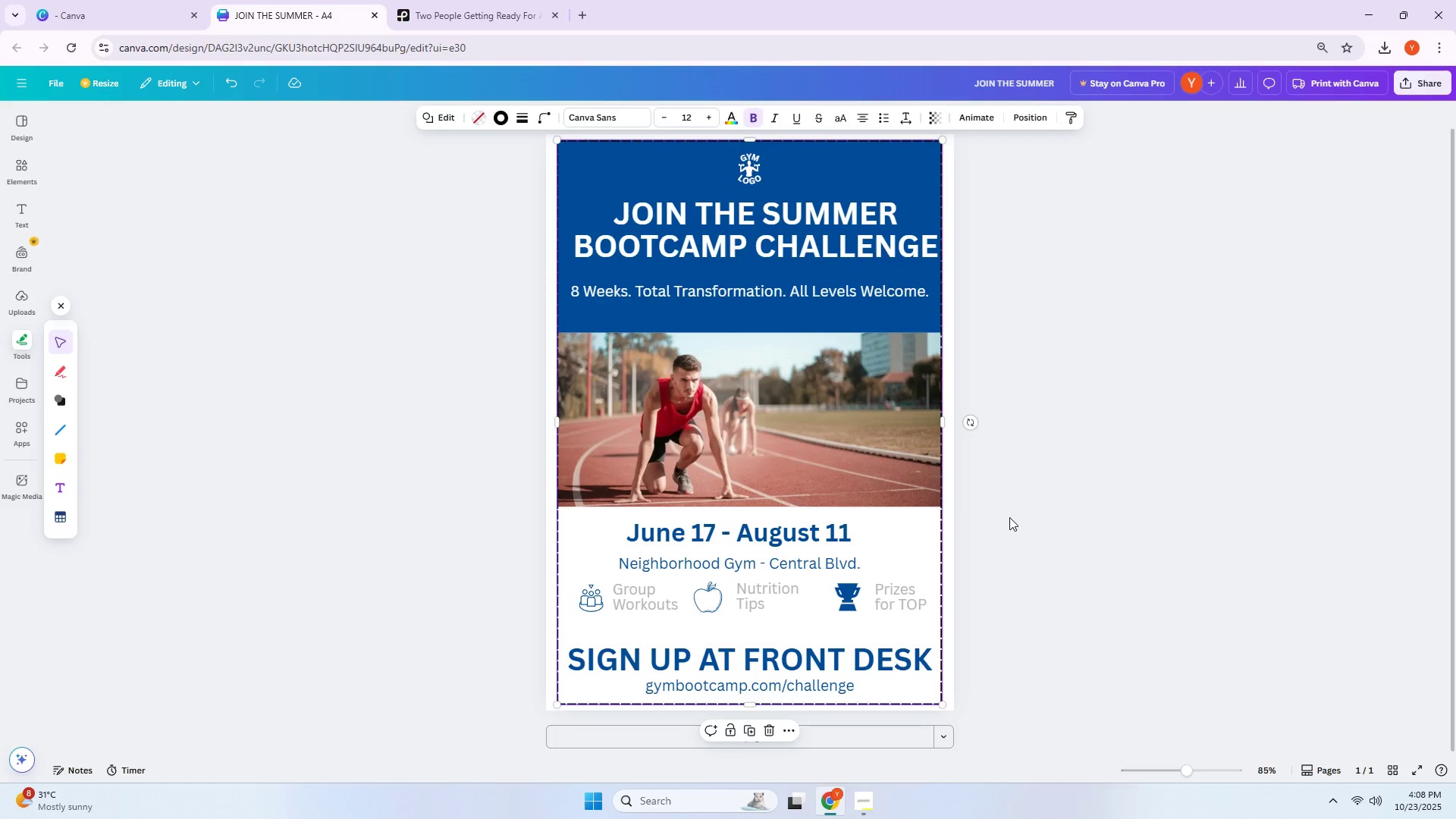 
key(Delete)
 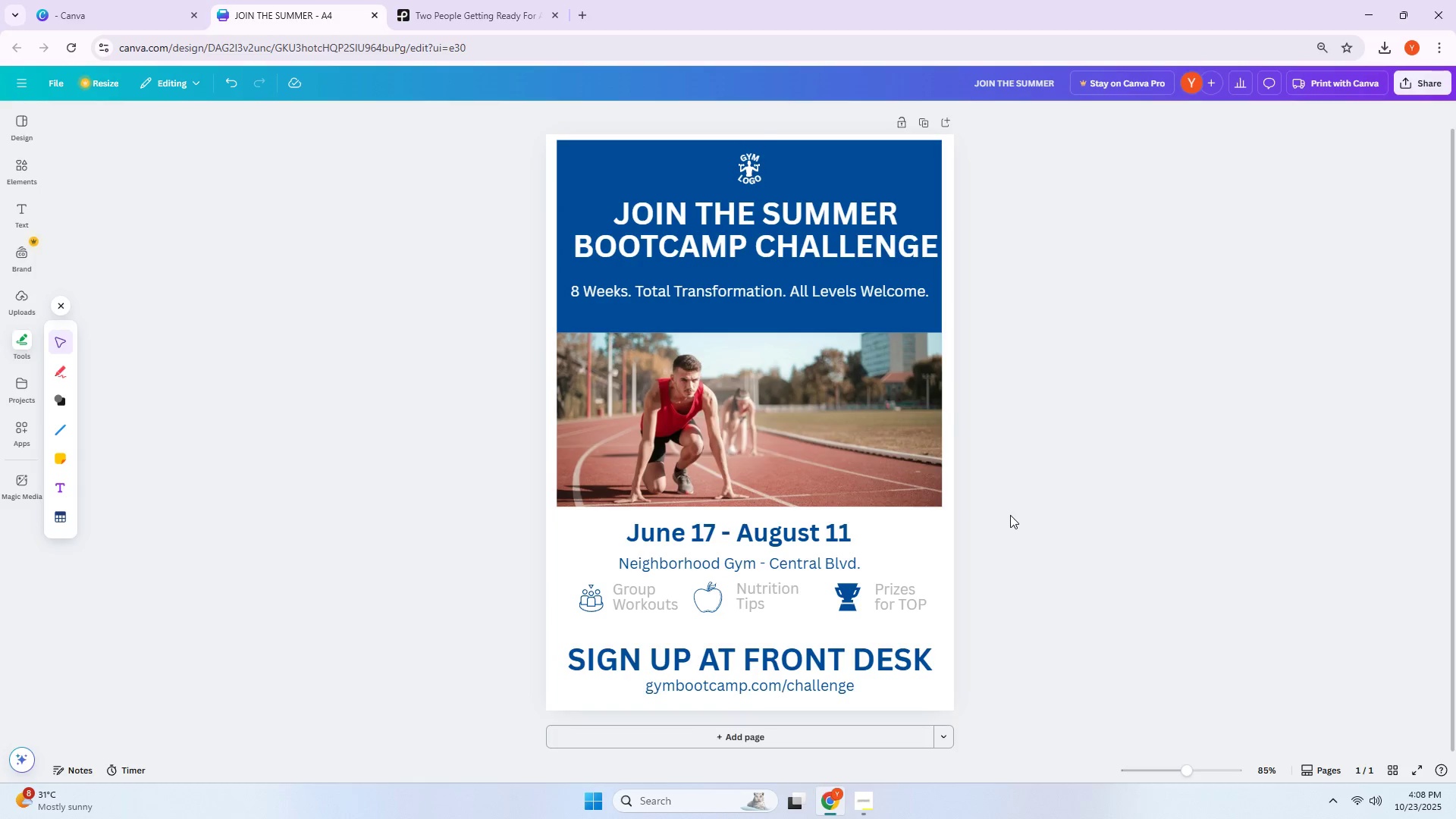 
left_click([1010, 515])
 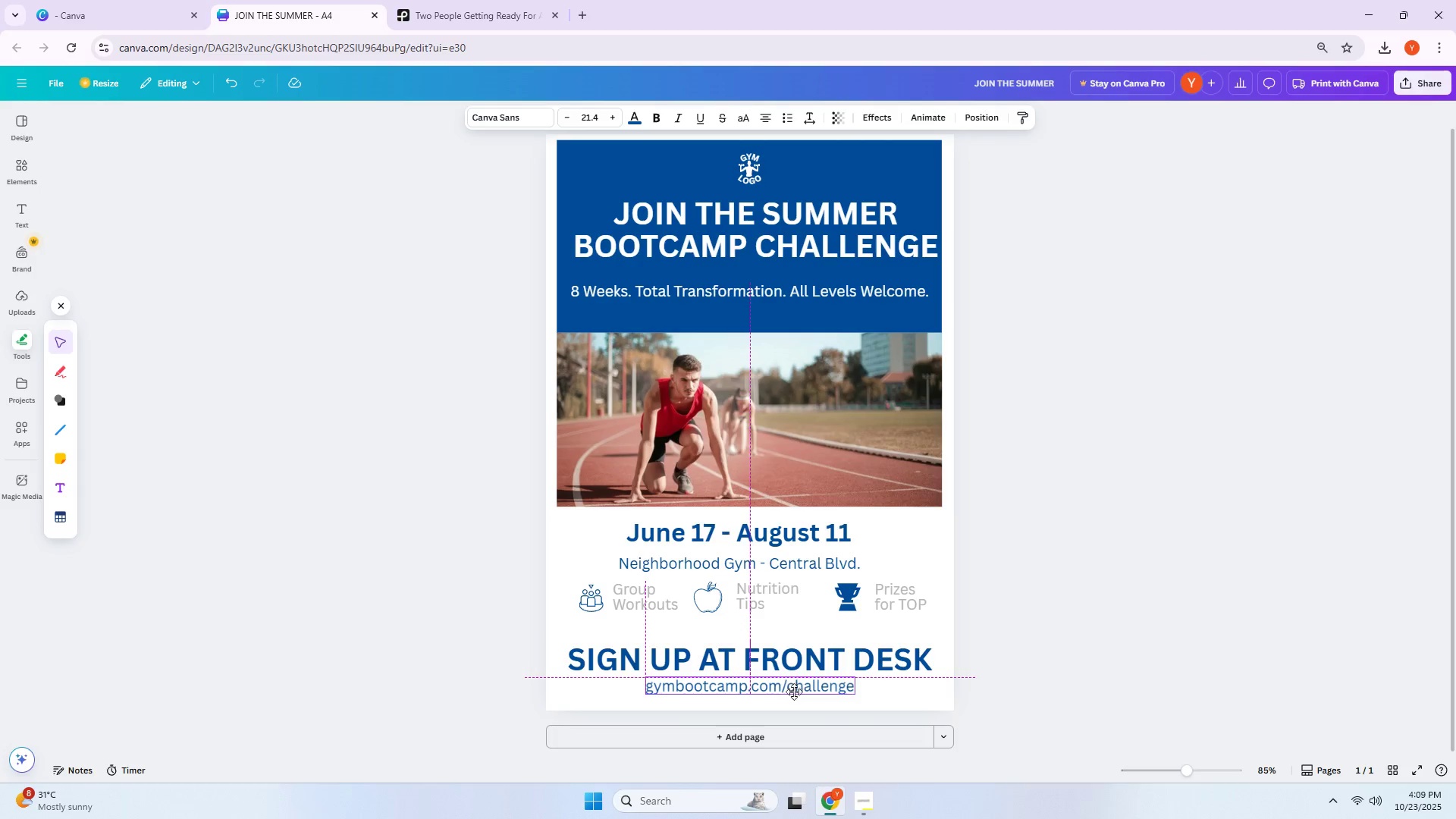 
wait(10.65)
 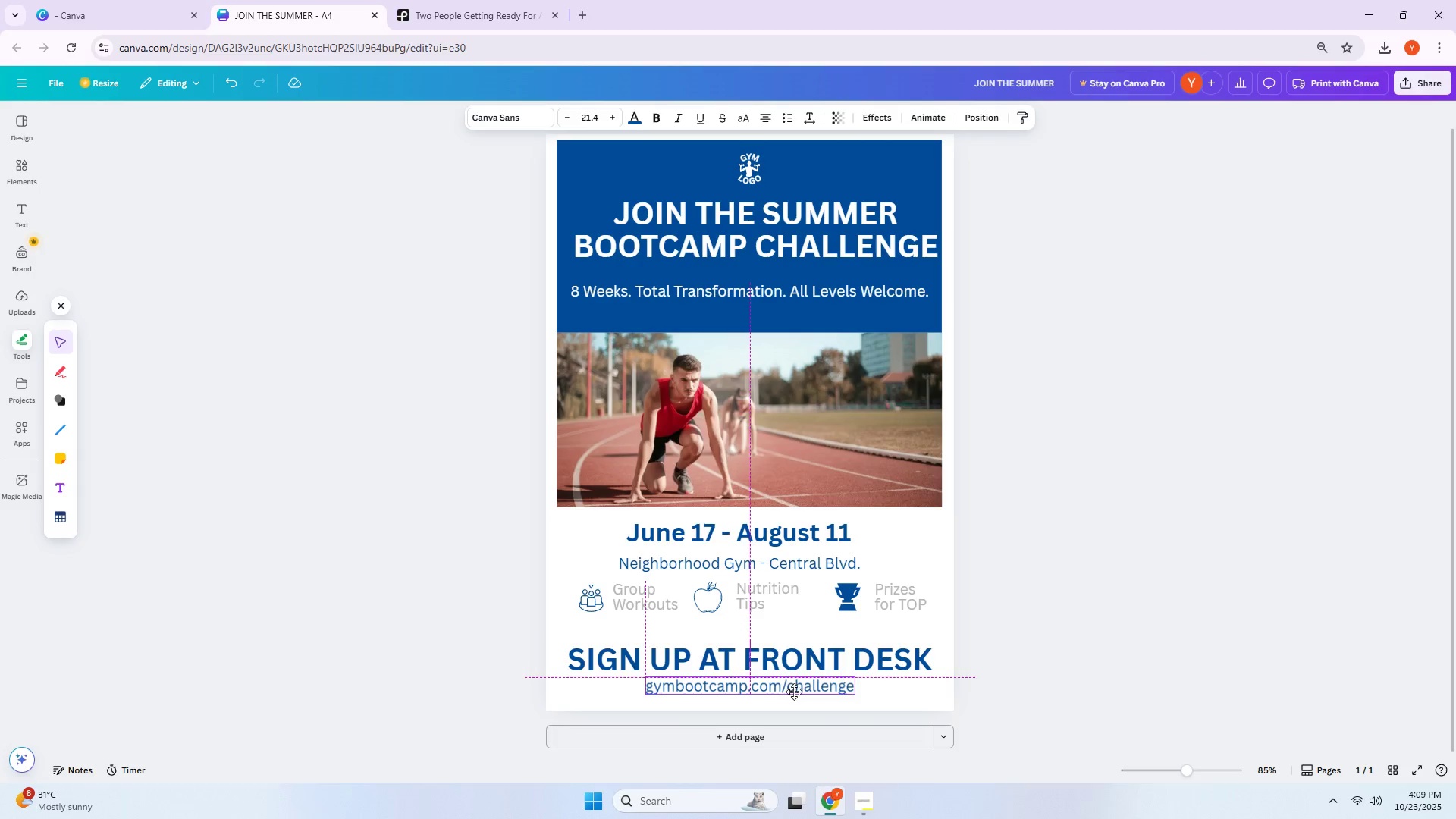 
left_click([1027, 587])
 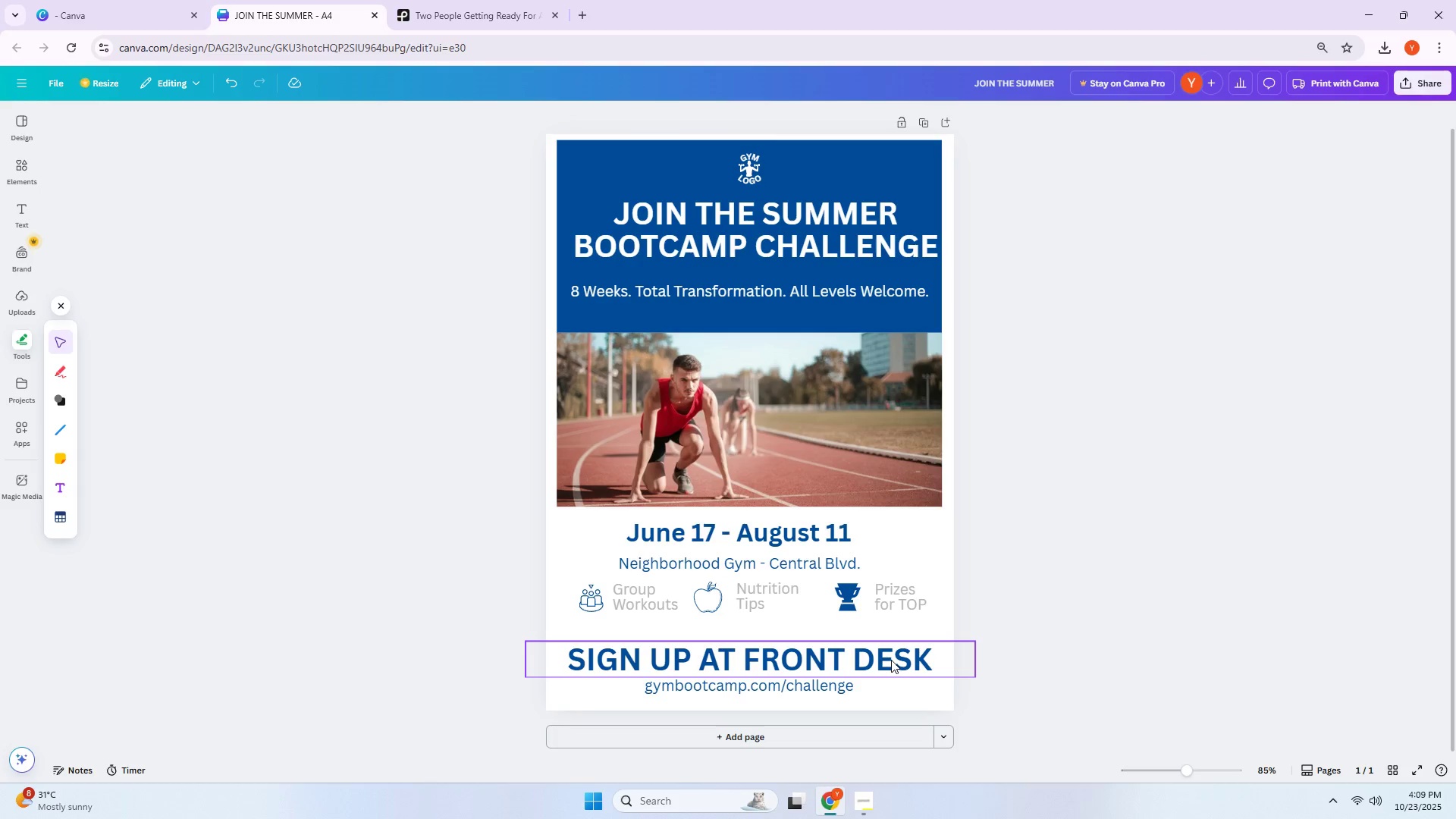 
wait(11.87)
 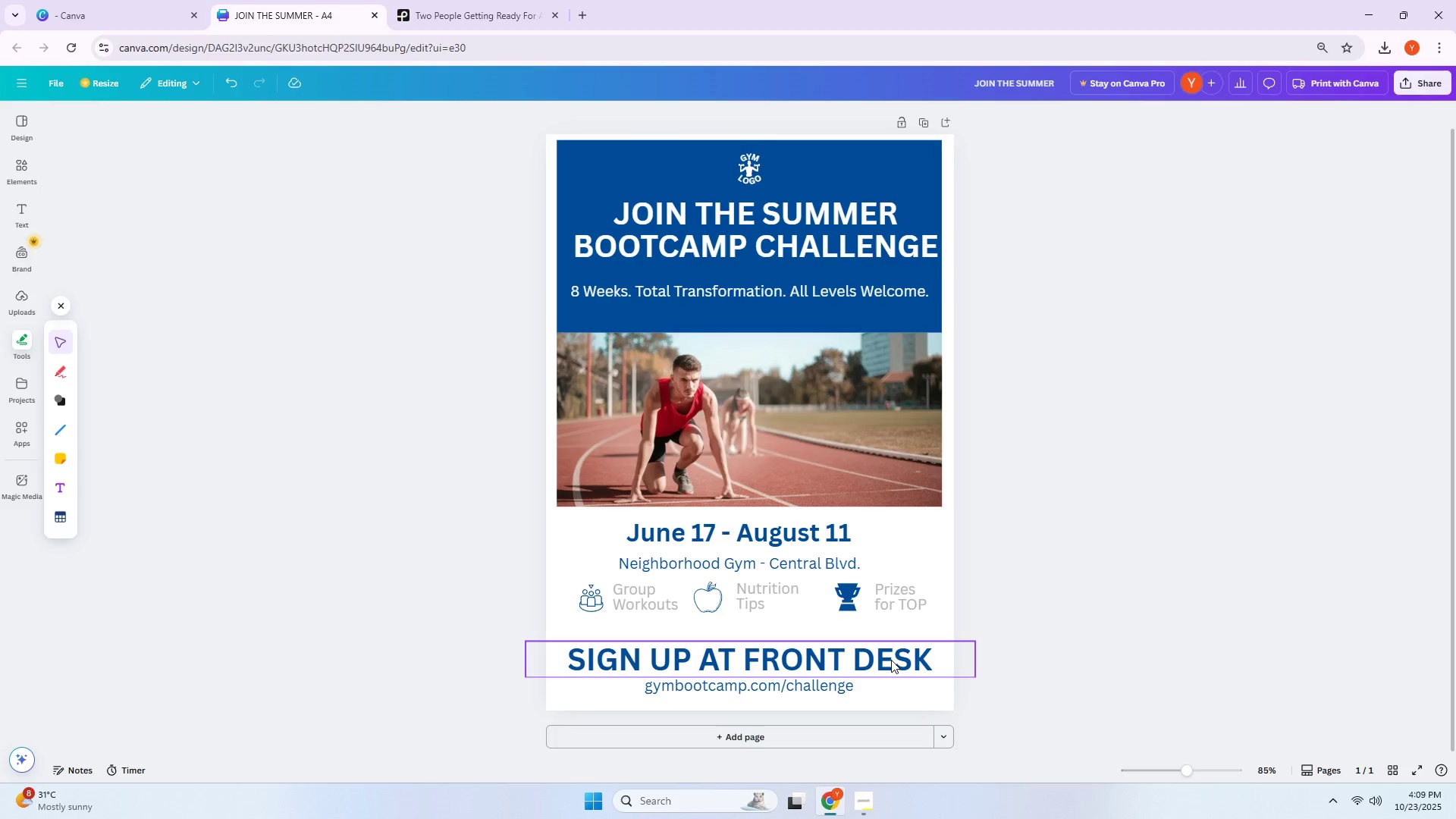 
left_click_drag(start_coordinate=[822, 646], to_coordinate=[822, 634])
 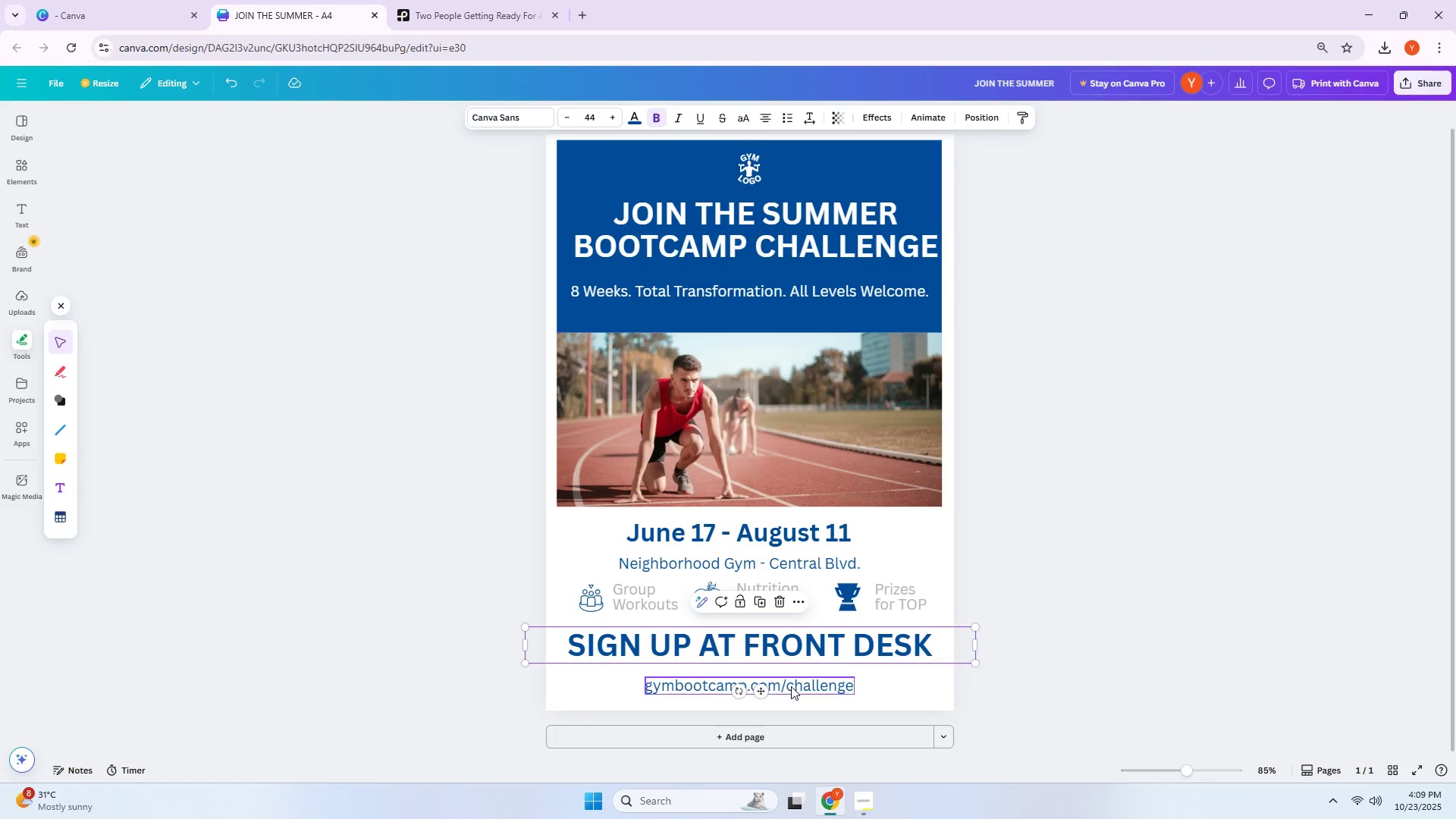 
left_click_drag(start_coordinate=[791, 686], to_coordinate=[791, 678])
 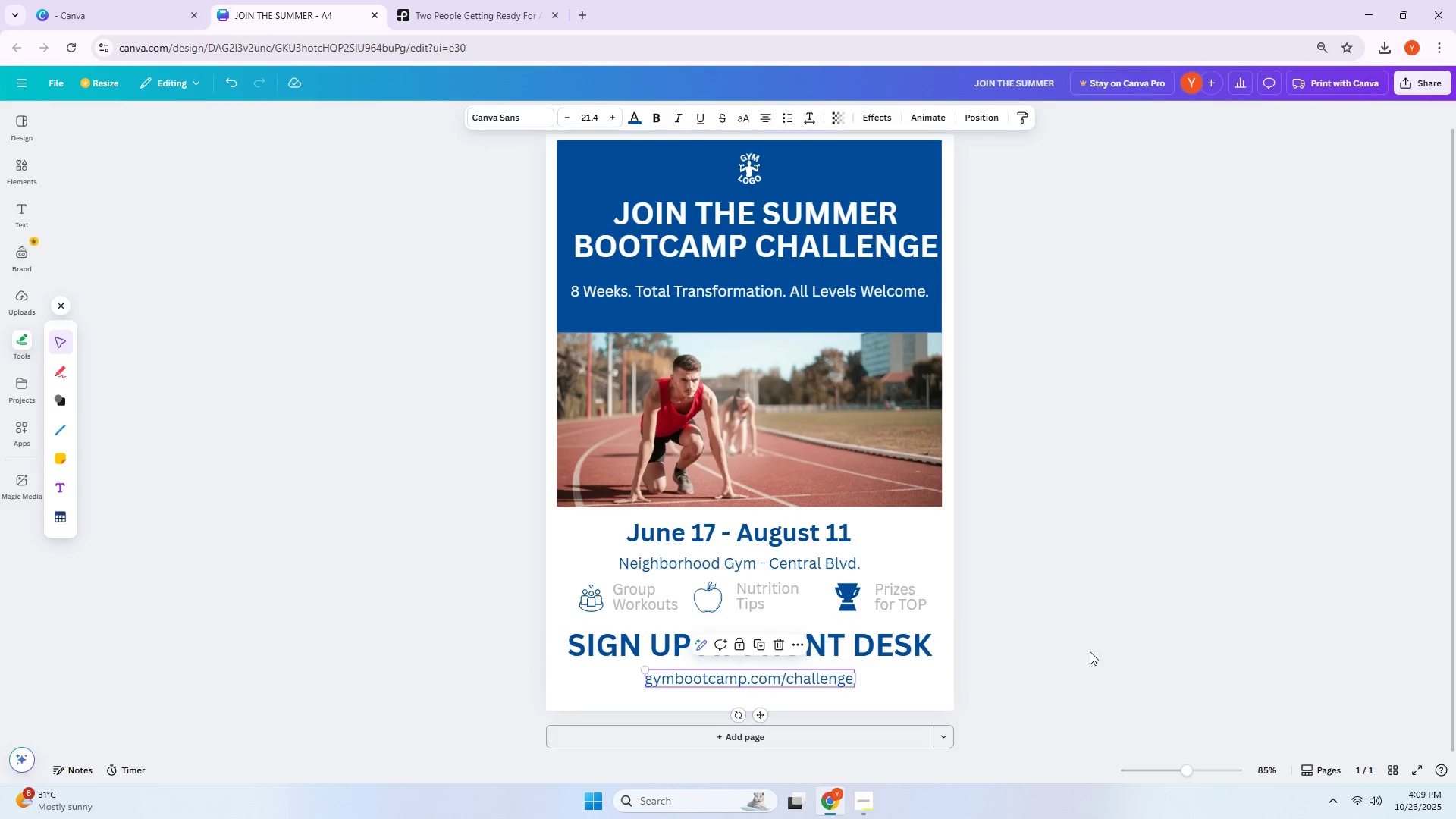 
left_click([1099, 646])
 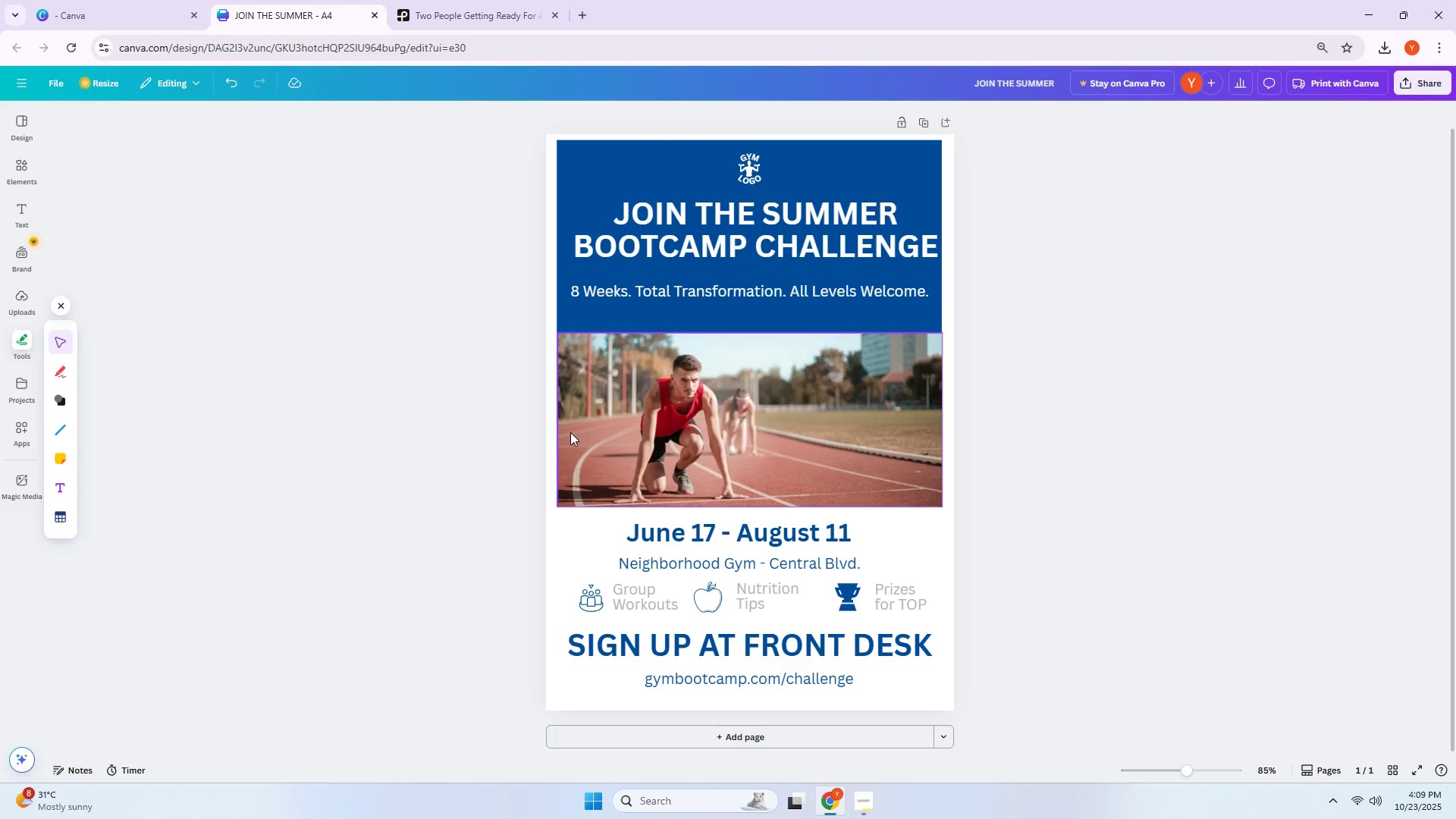 
left_click([571, 167])
 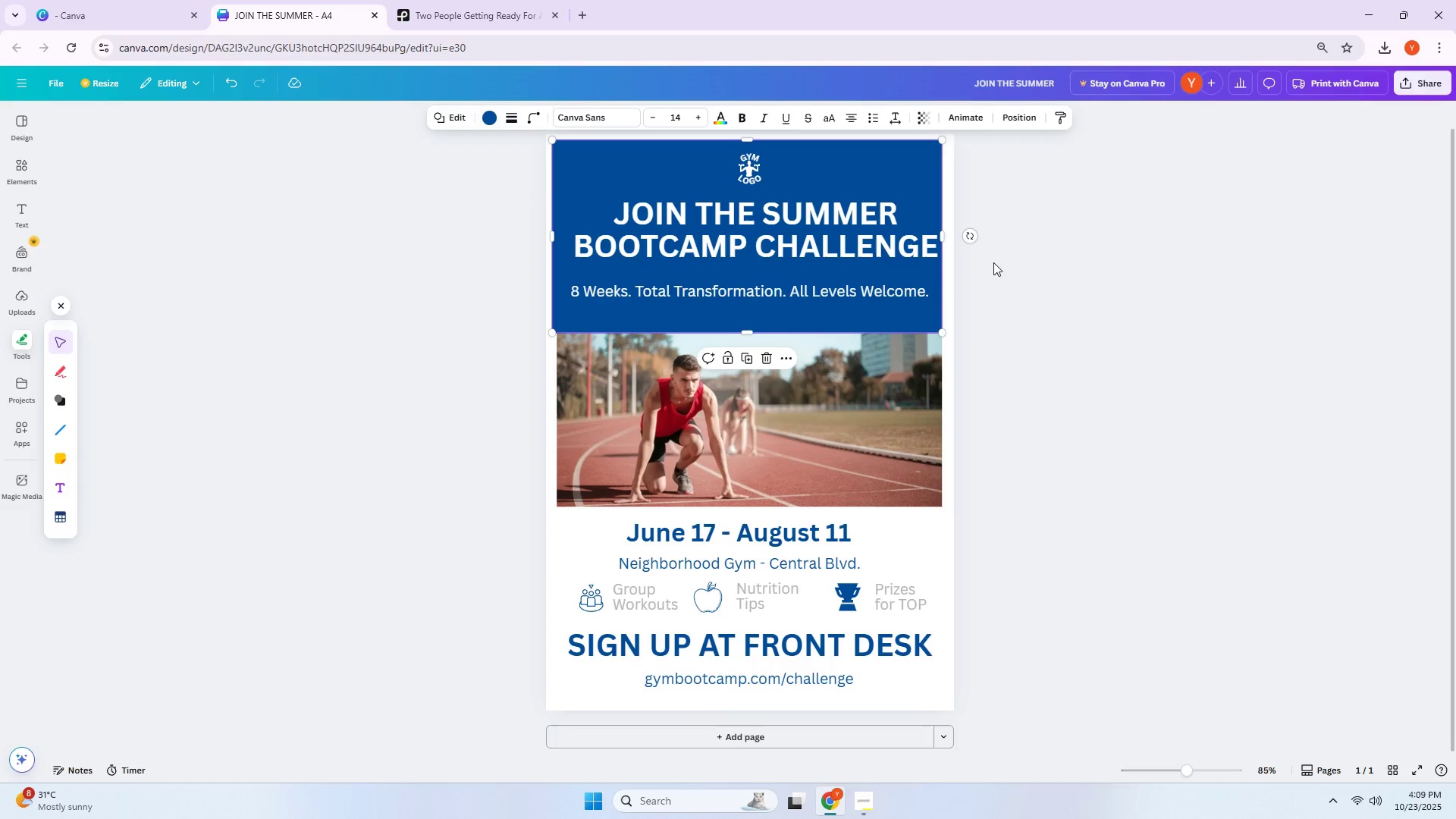 
left_click_drag(start_coordinate=[942, 237], to_coordinate=[946, 237])
 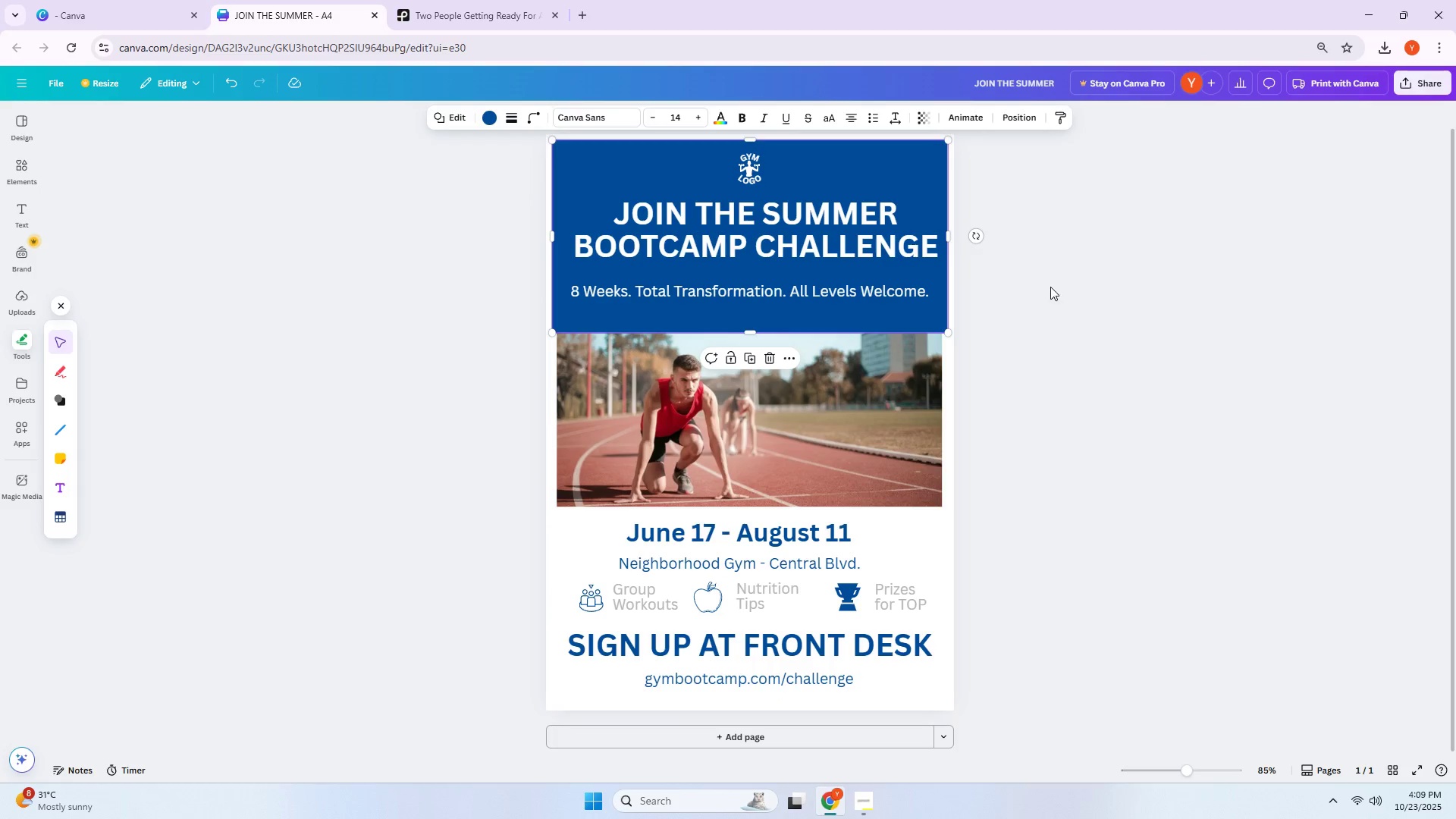 
left_click([1053, 287])
 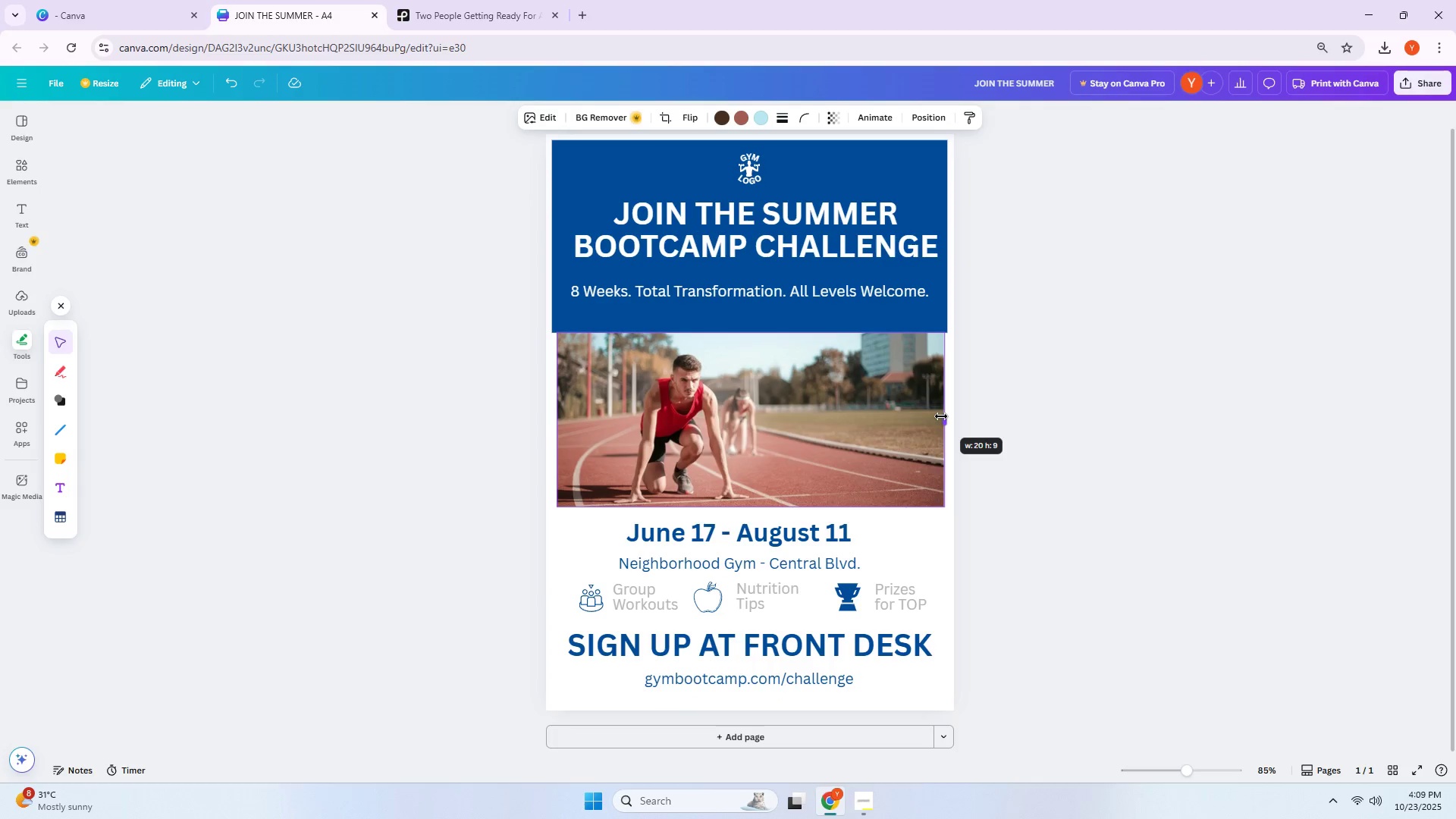 
left_click([1062, 416])
 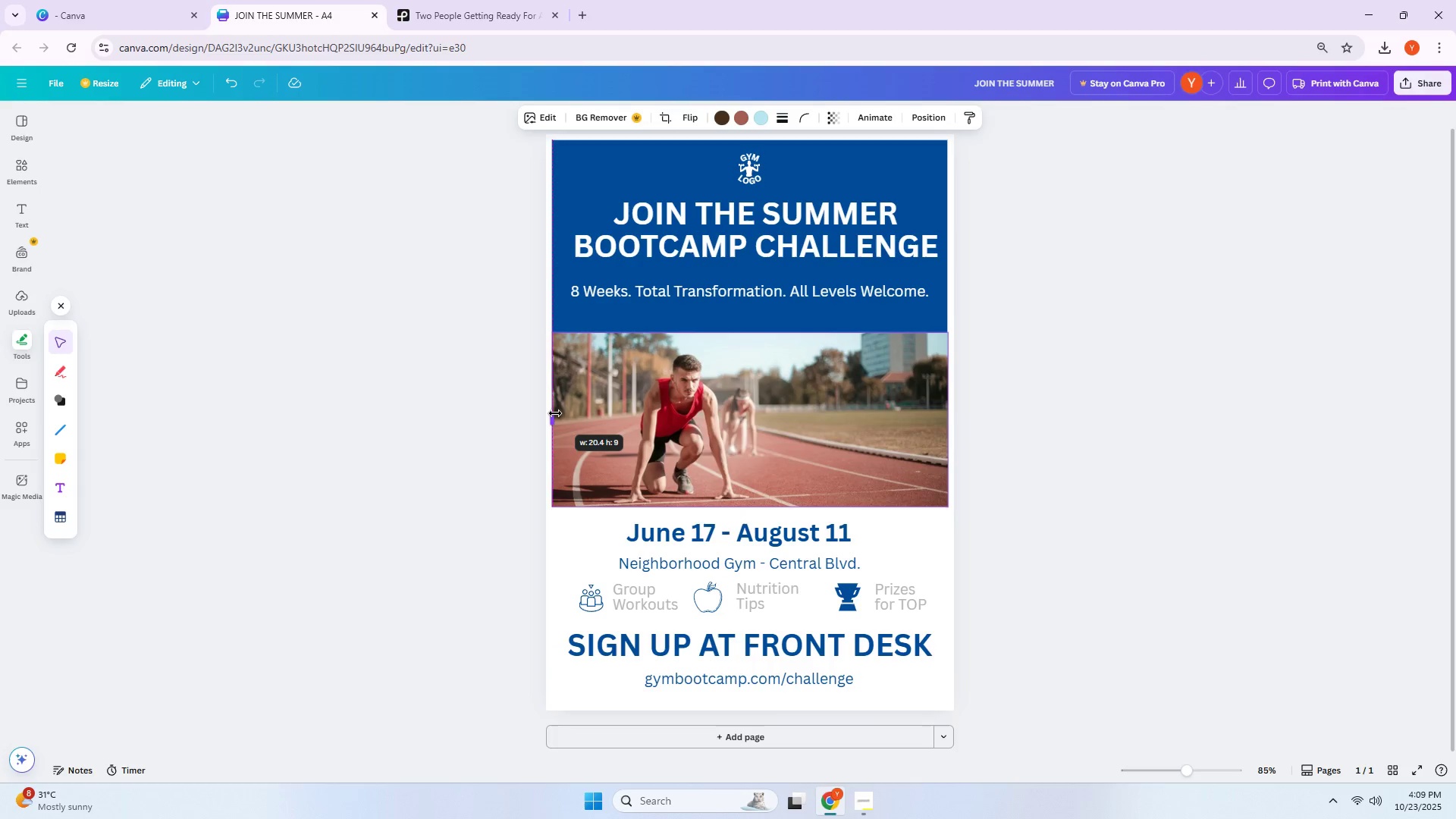 
left_click([1081, 361])
 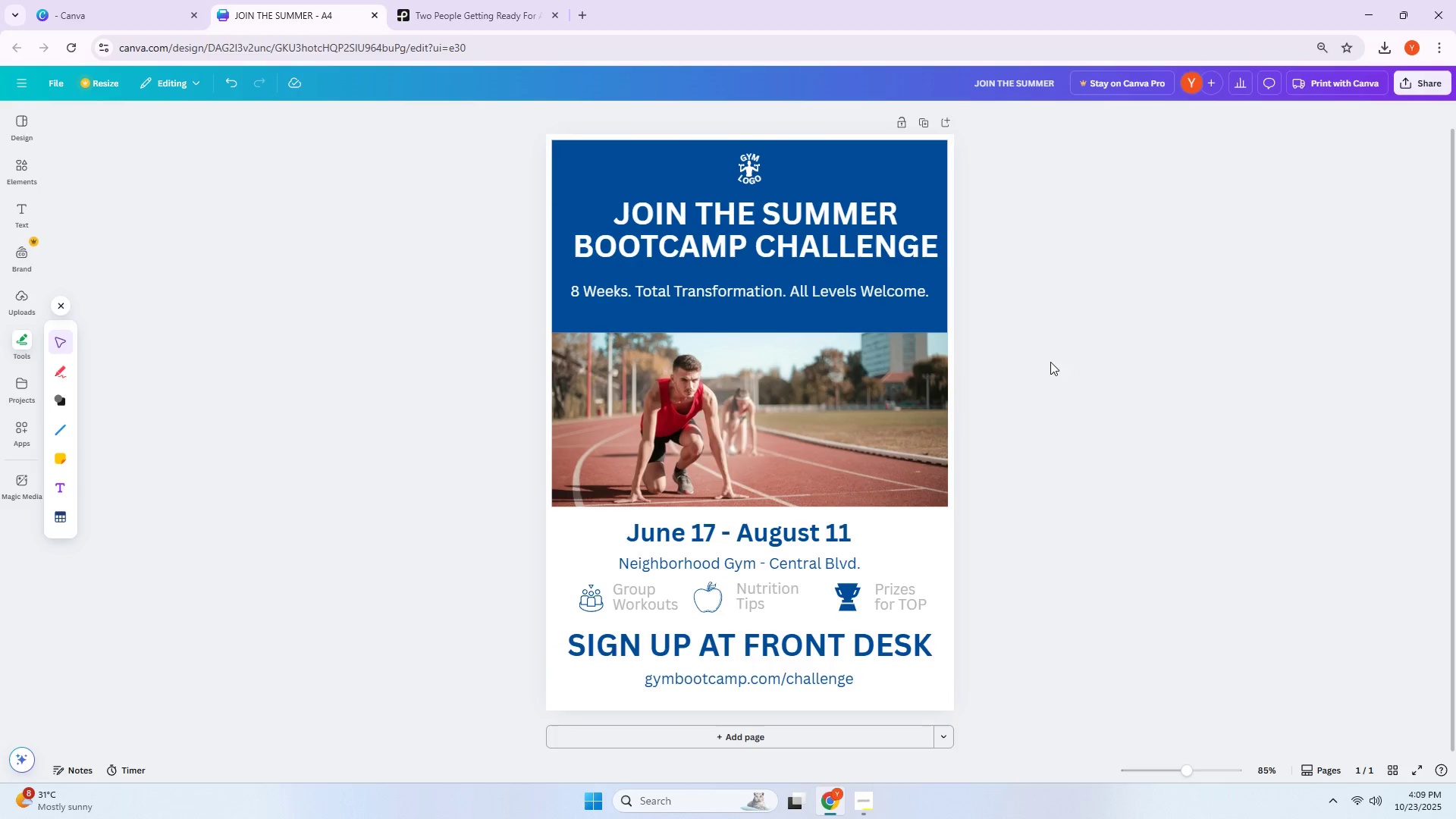 
hold_key(key=ControlLeft, duration=0.43)
scroll: coordinate [970, 328], scroll_direction: up, amount: 5.0
 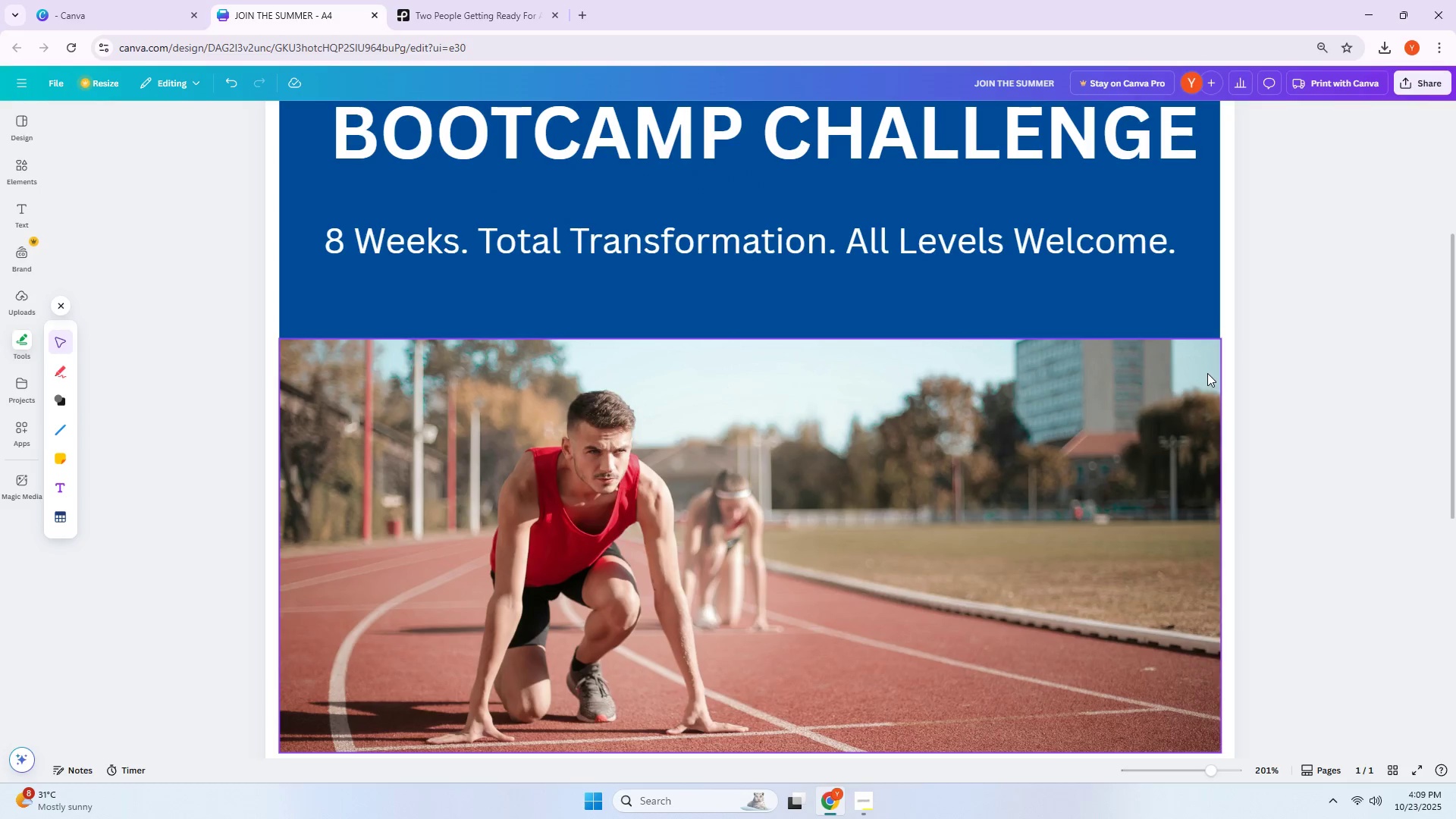 
left_click([1216, 371])
 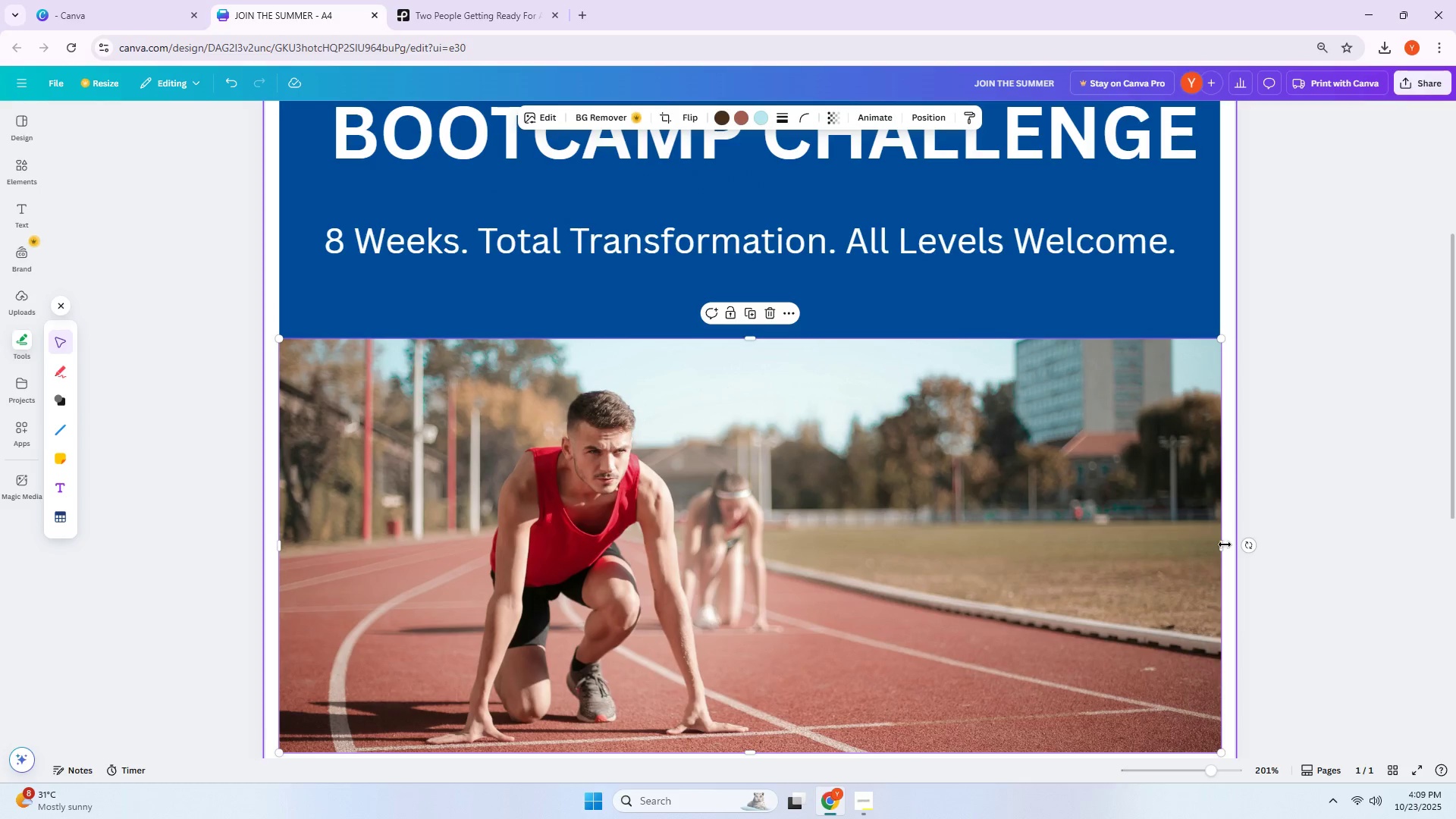 
left_click_drag(start_coordinate=[1222, 544], to_coordinate=[1221, 548])
 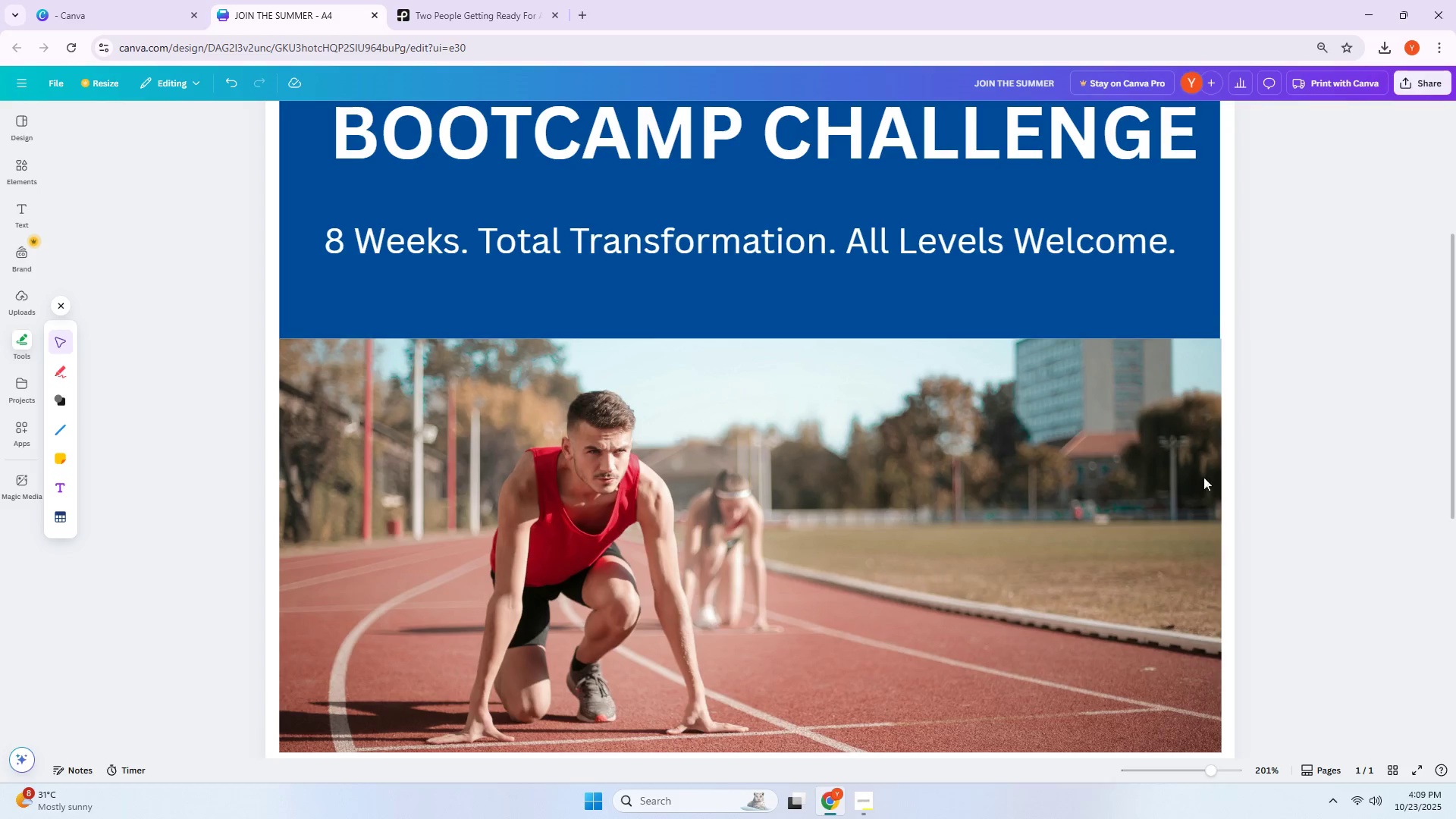 
double_click([1131, 462])
 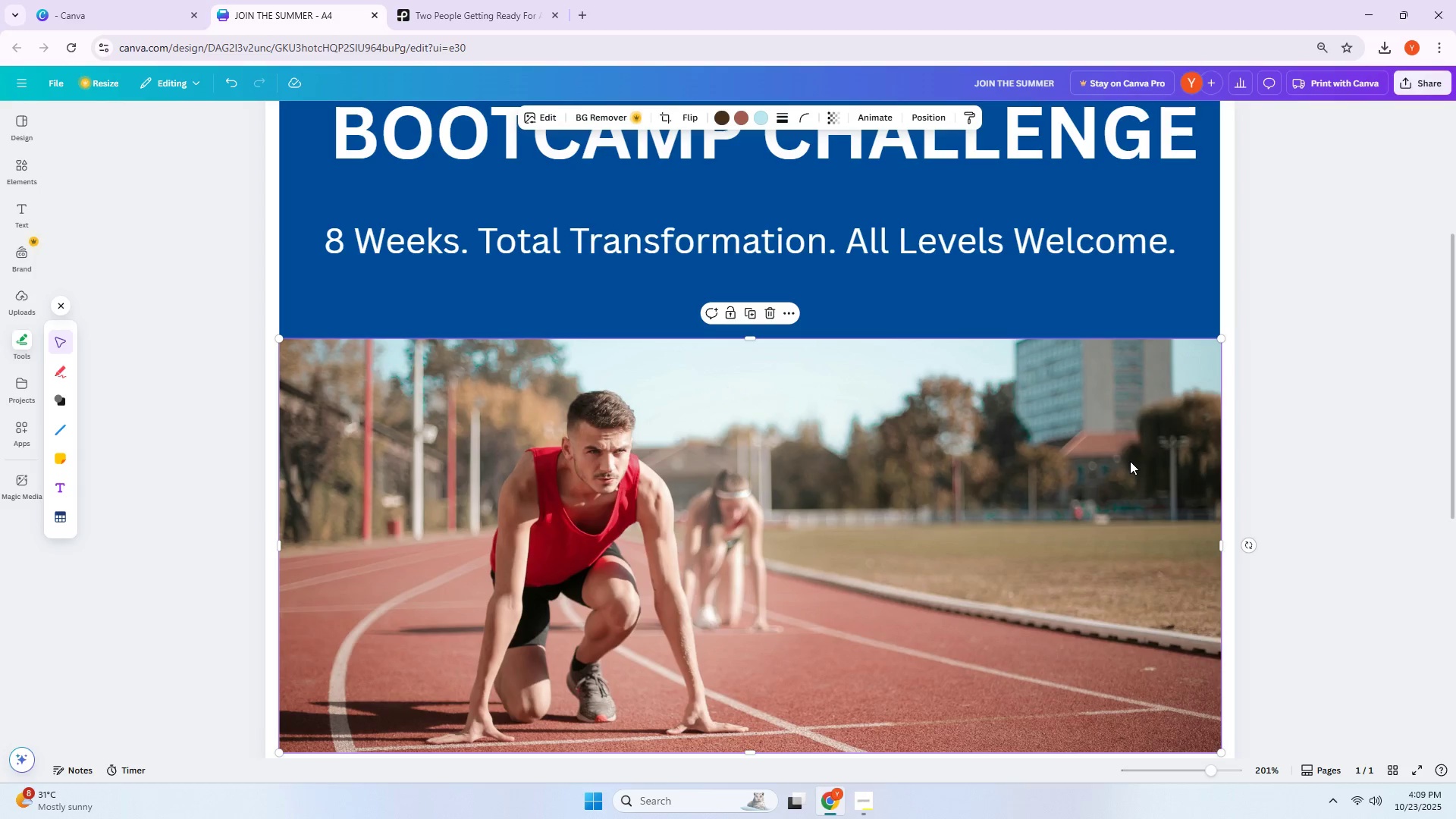 
key(ArrowLeft)
 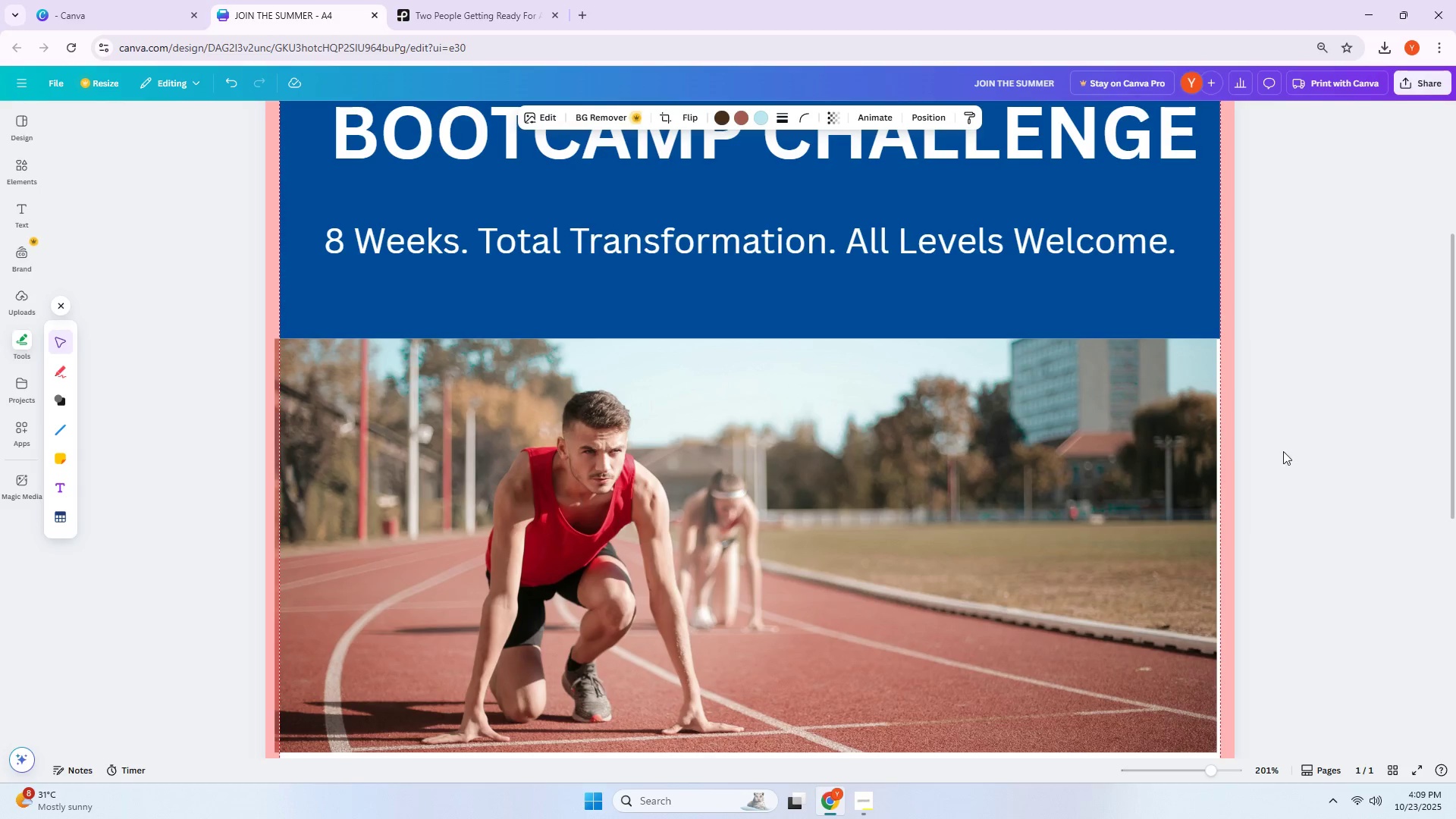 
left_click([1298, 448])
 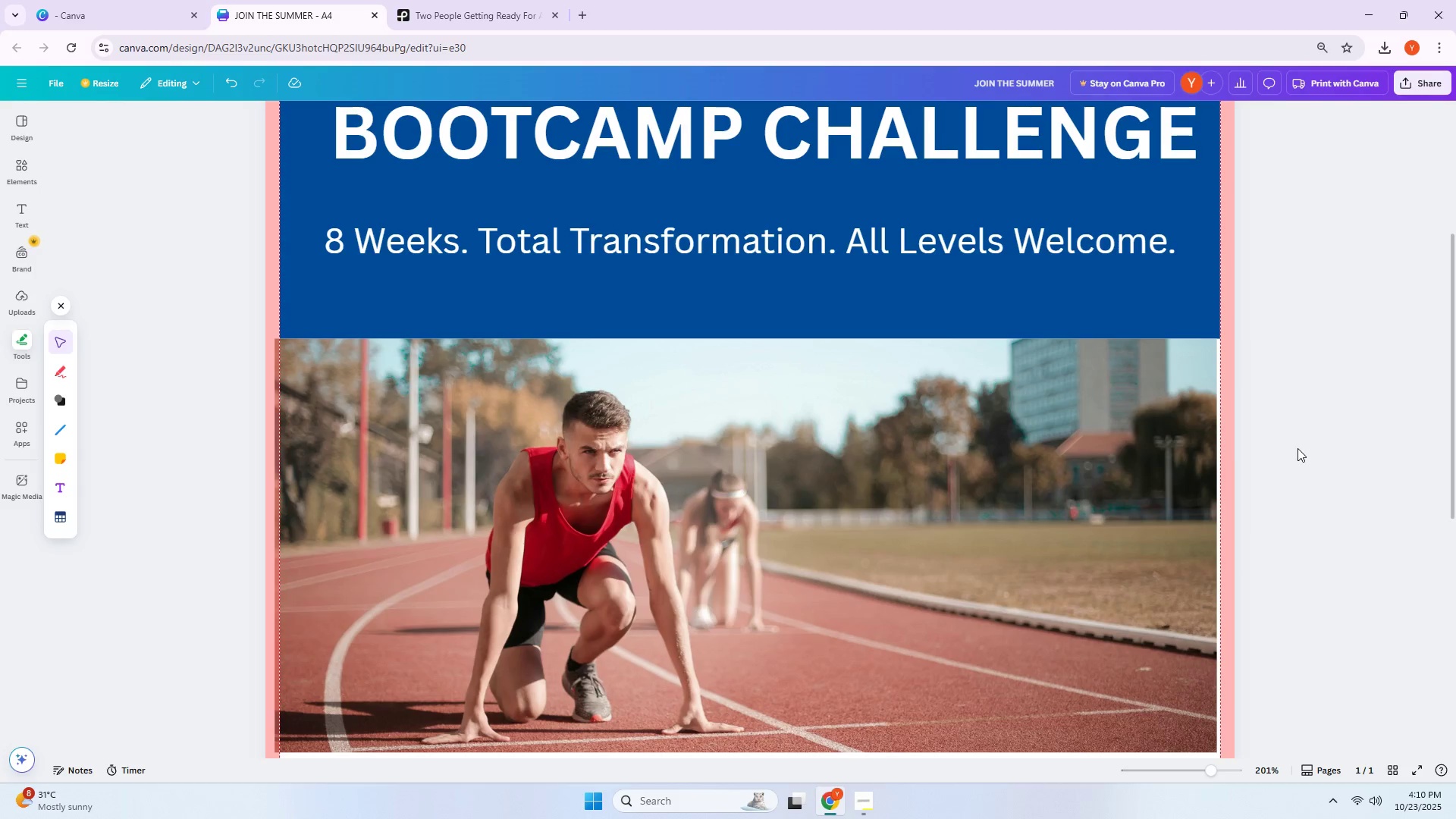 
key(ArrowRight)
 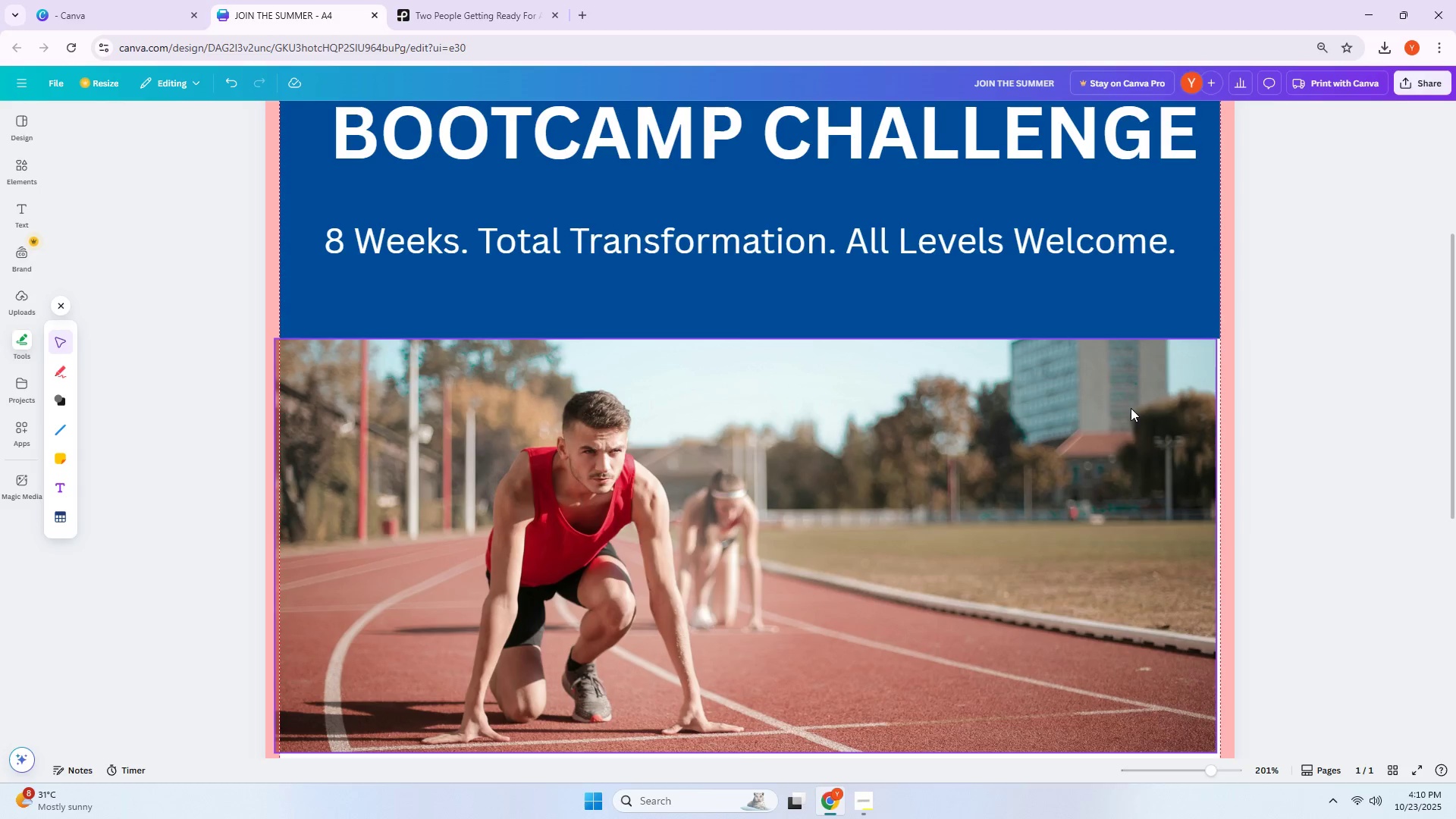 
left_click([1083, 406])
 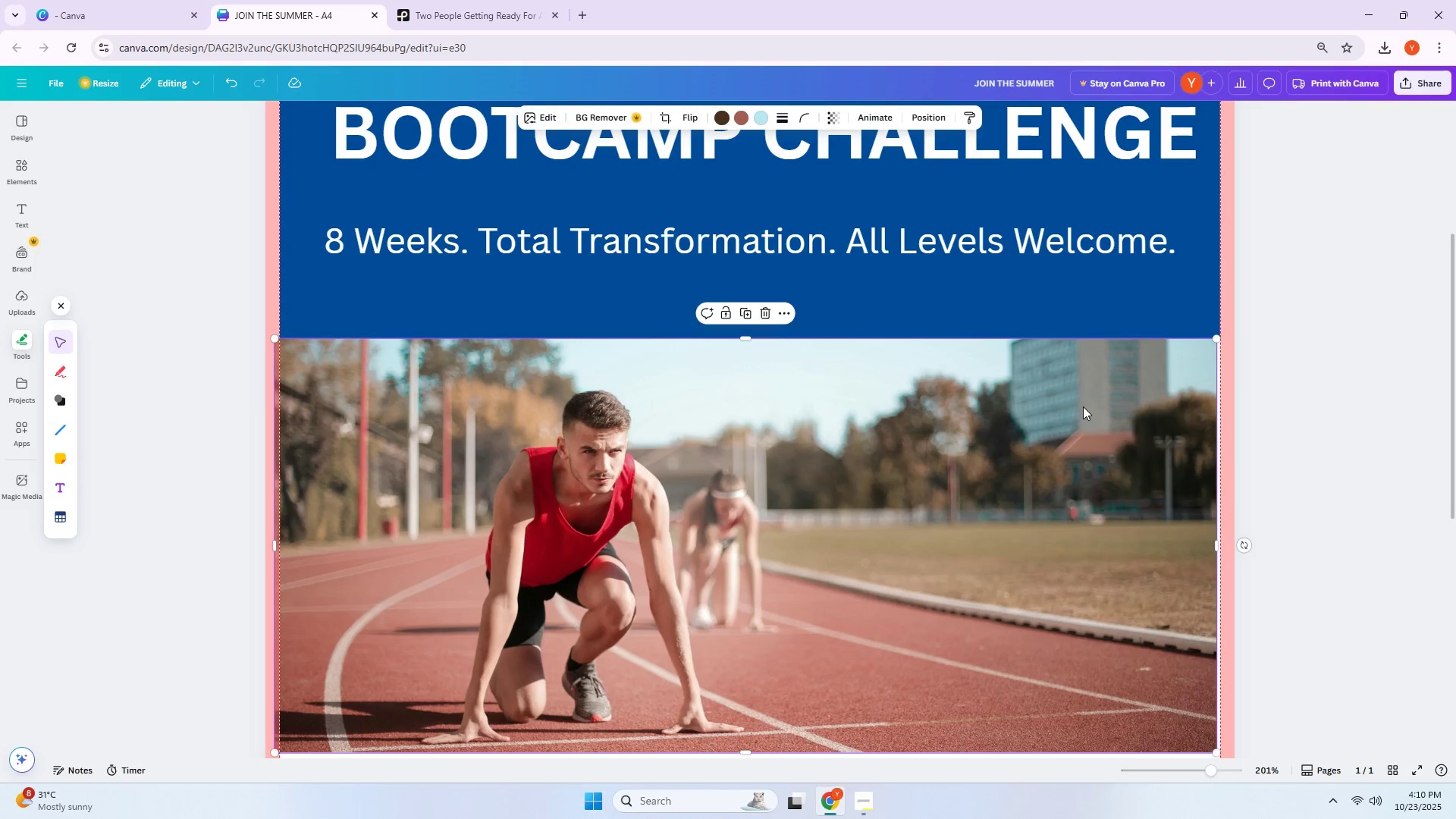 
key(ArrowRight)
 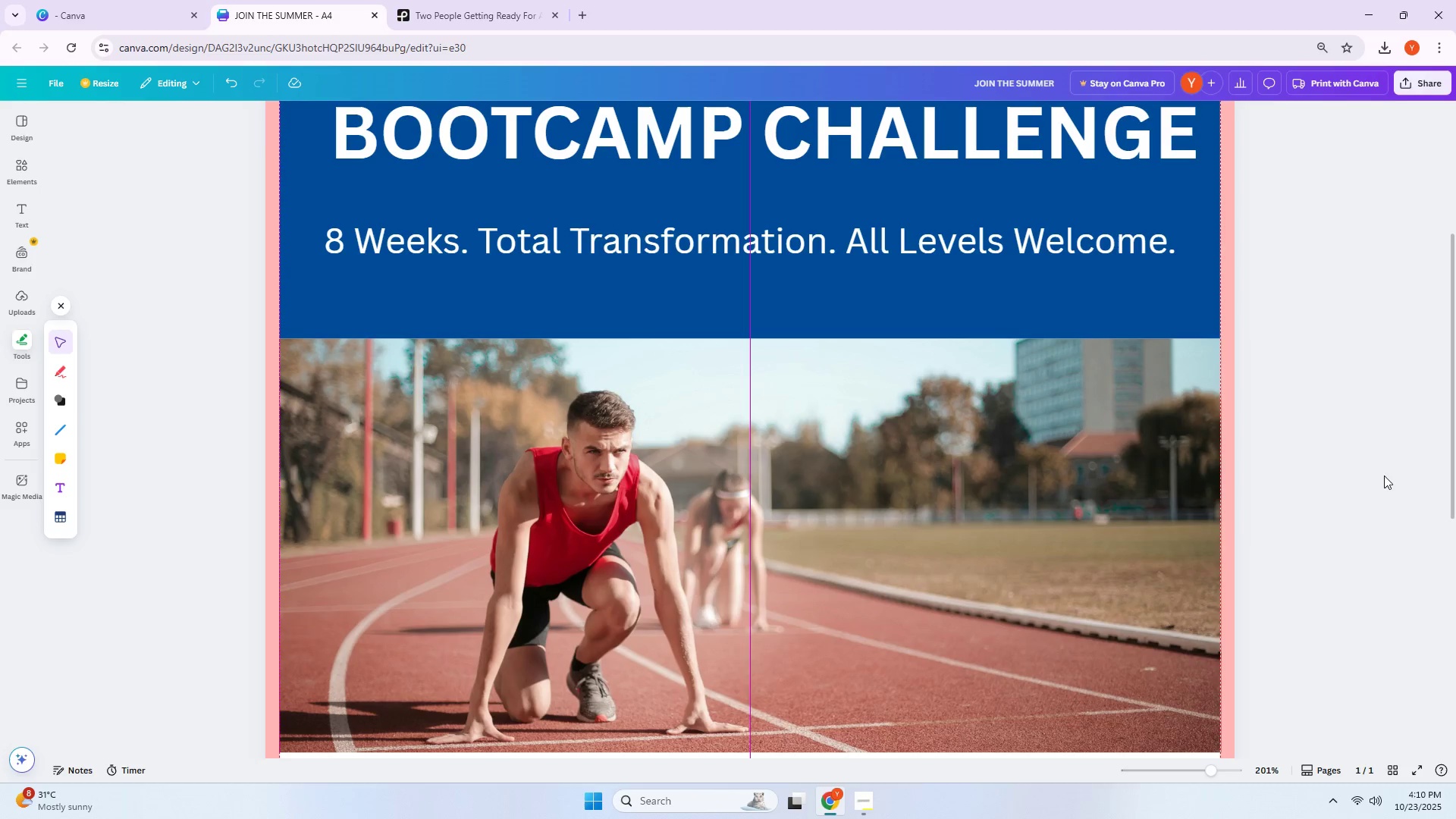 
double_click([1296, 462])
 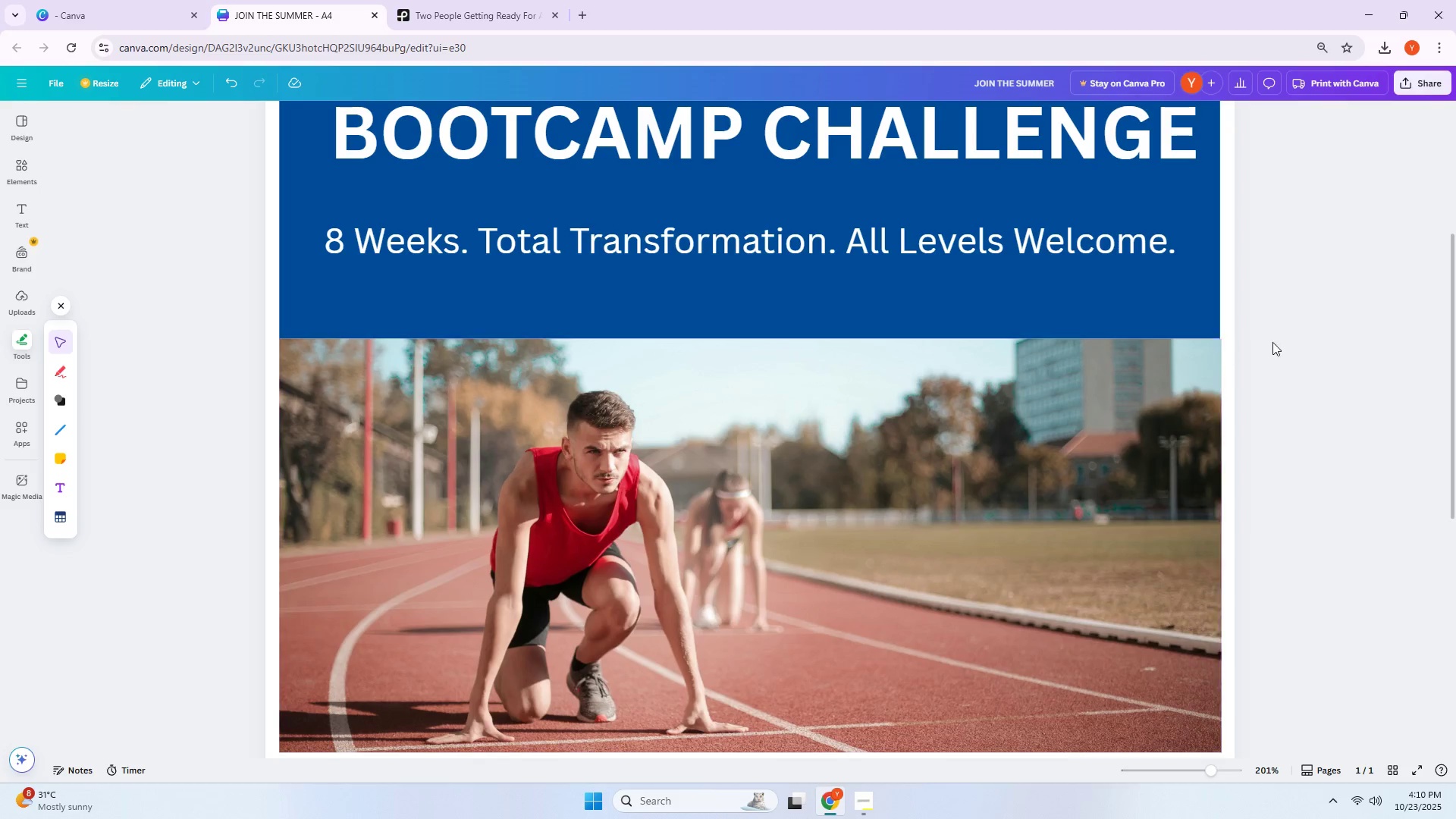 
left_click([1177, 371])
 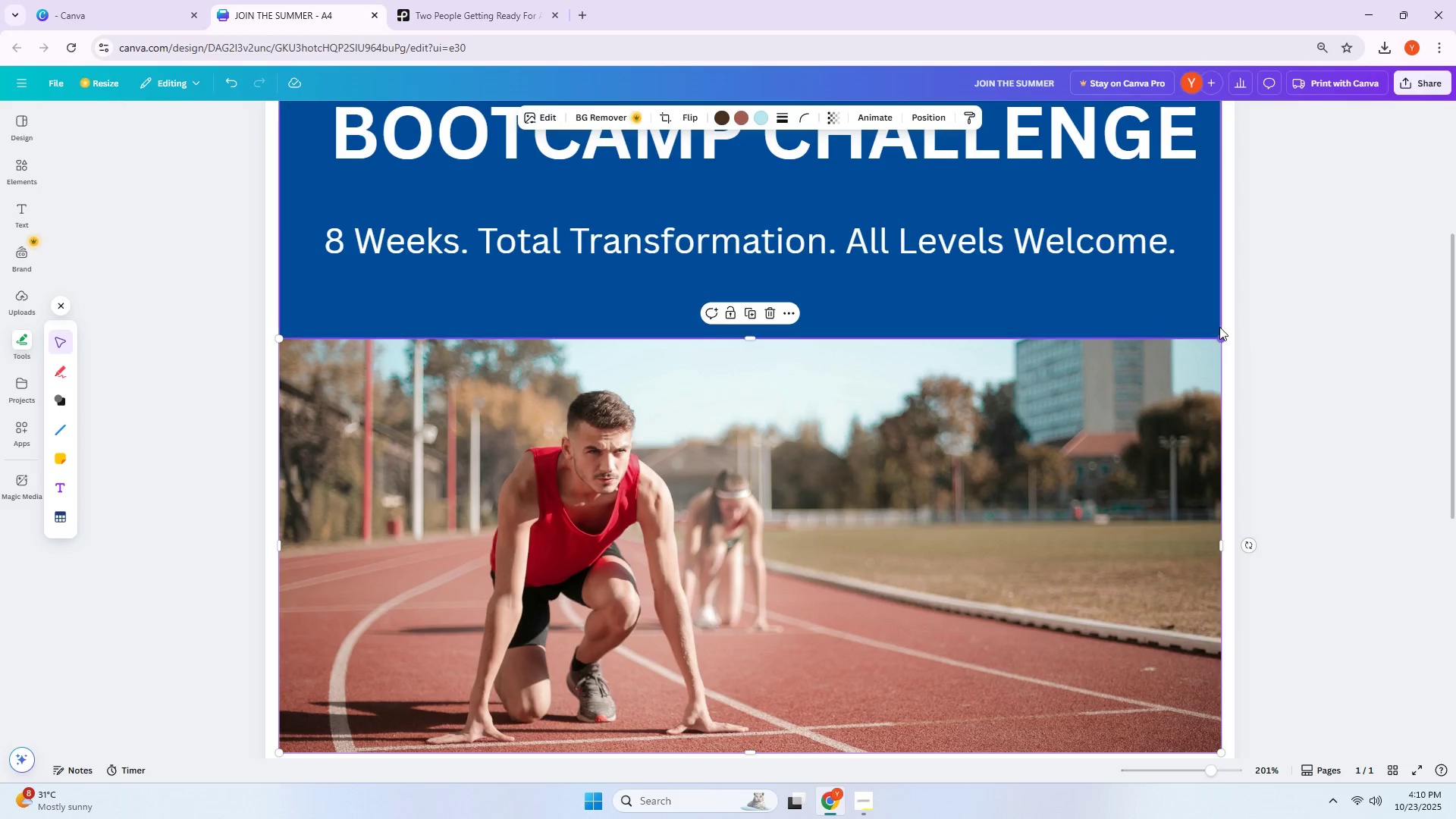 
double_click([1210, 312])
 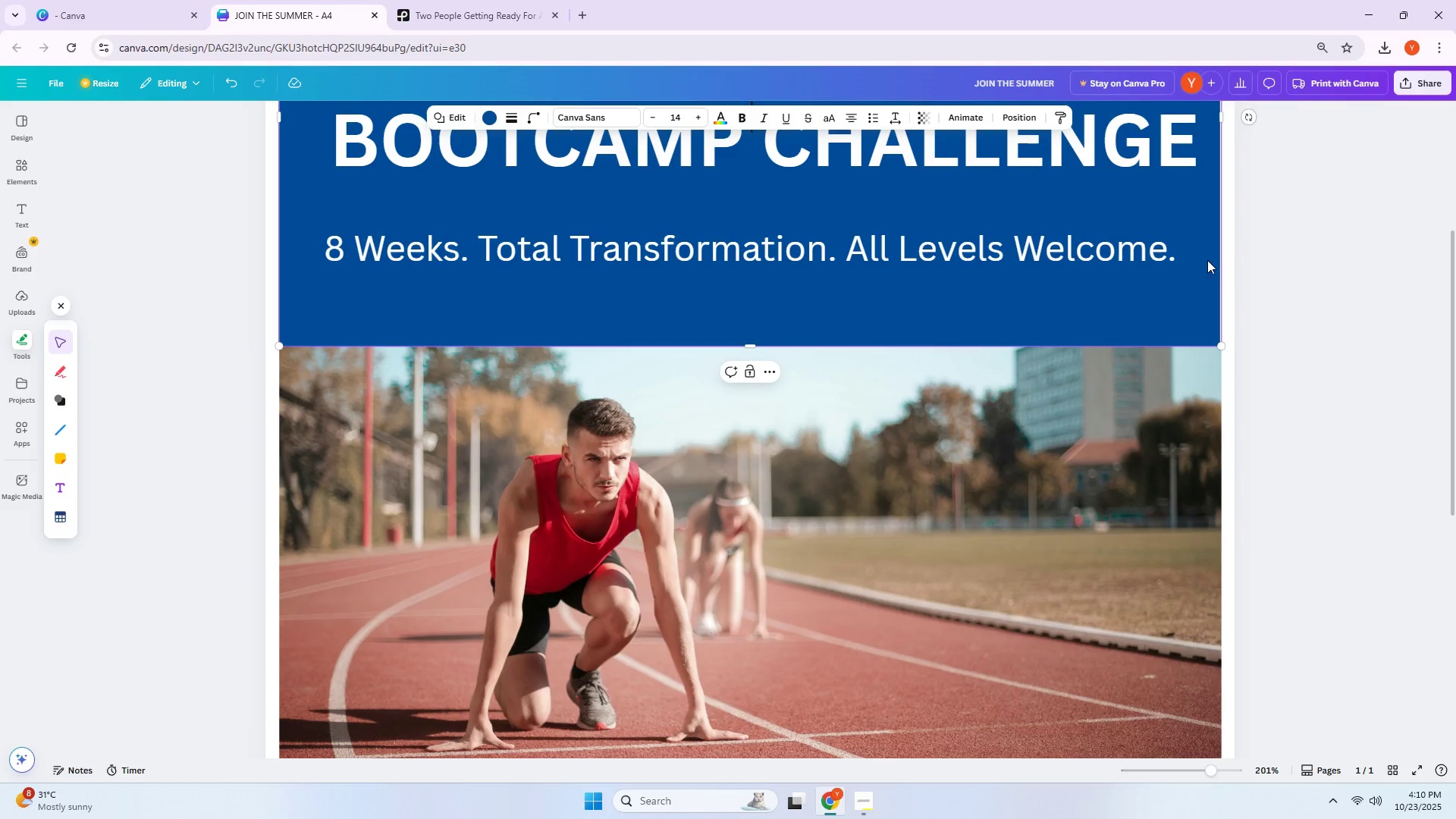 
scroll: coordinate [1210, 278], scroll_direction: up, amount: 3.0
 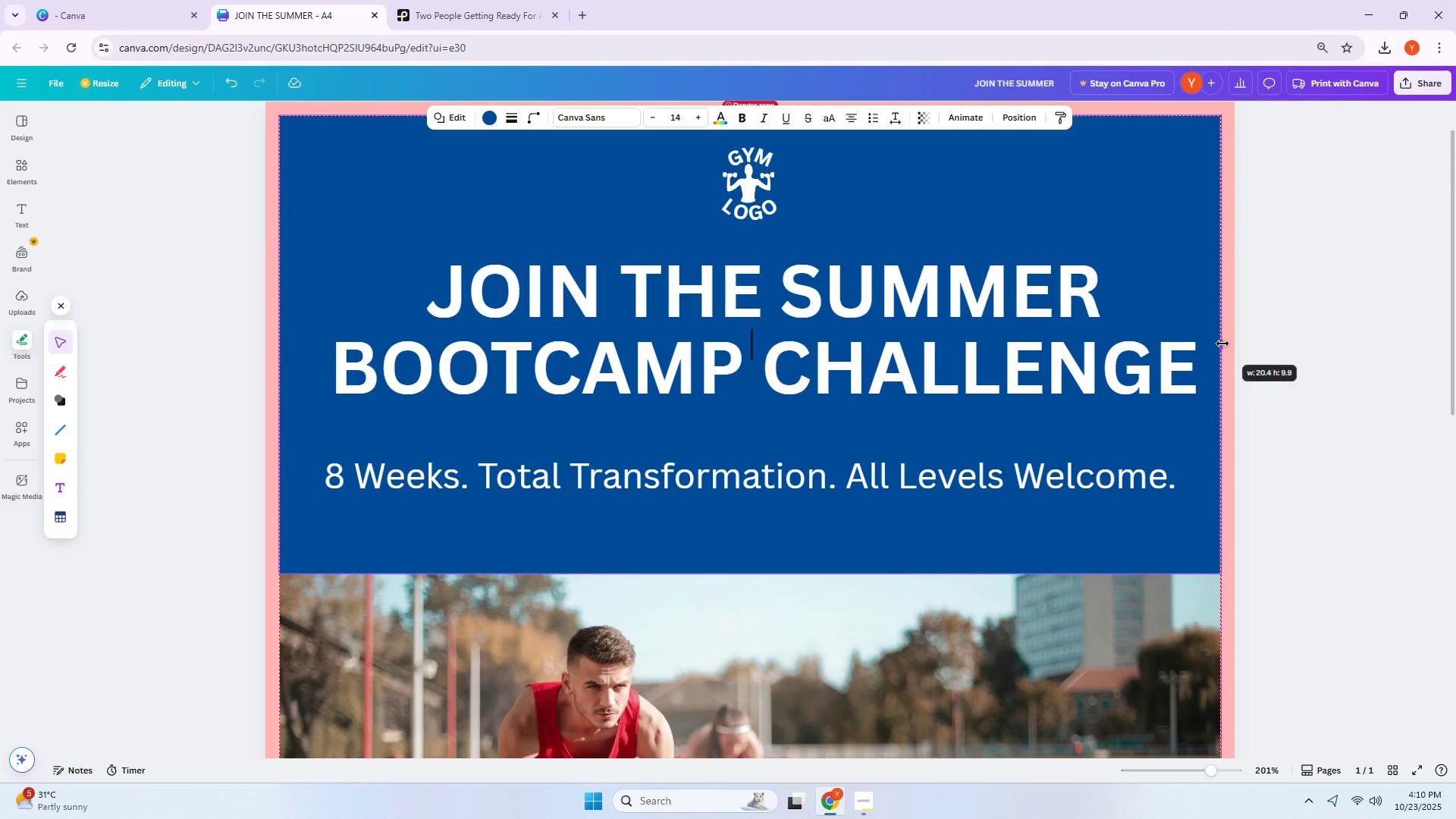 
left_click([1320, 396])
 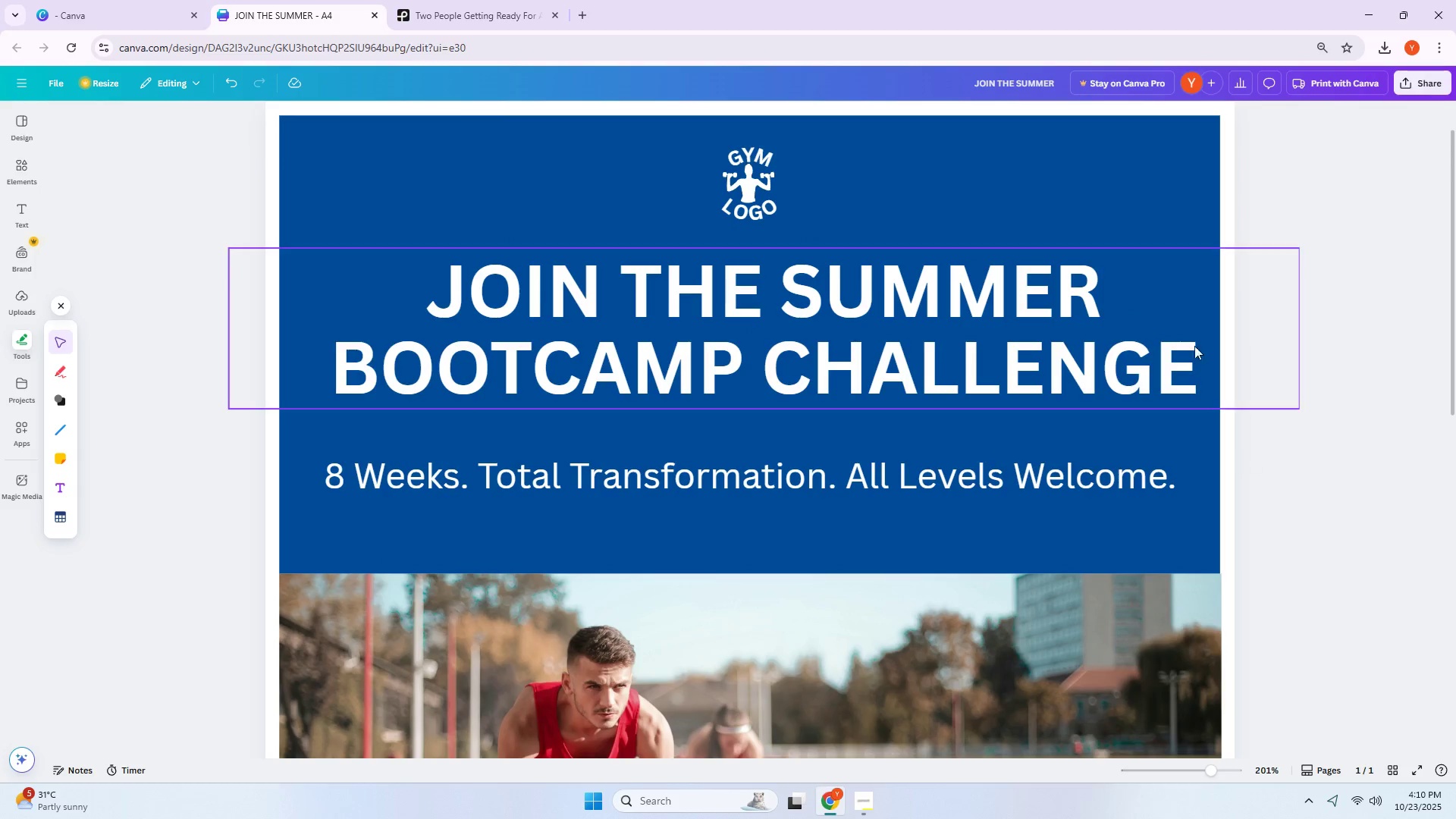 
left_click([1182, 322])
 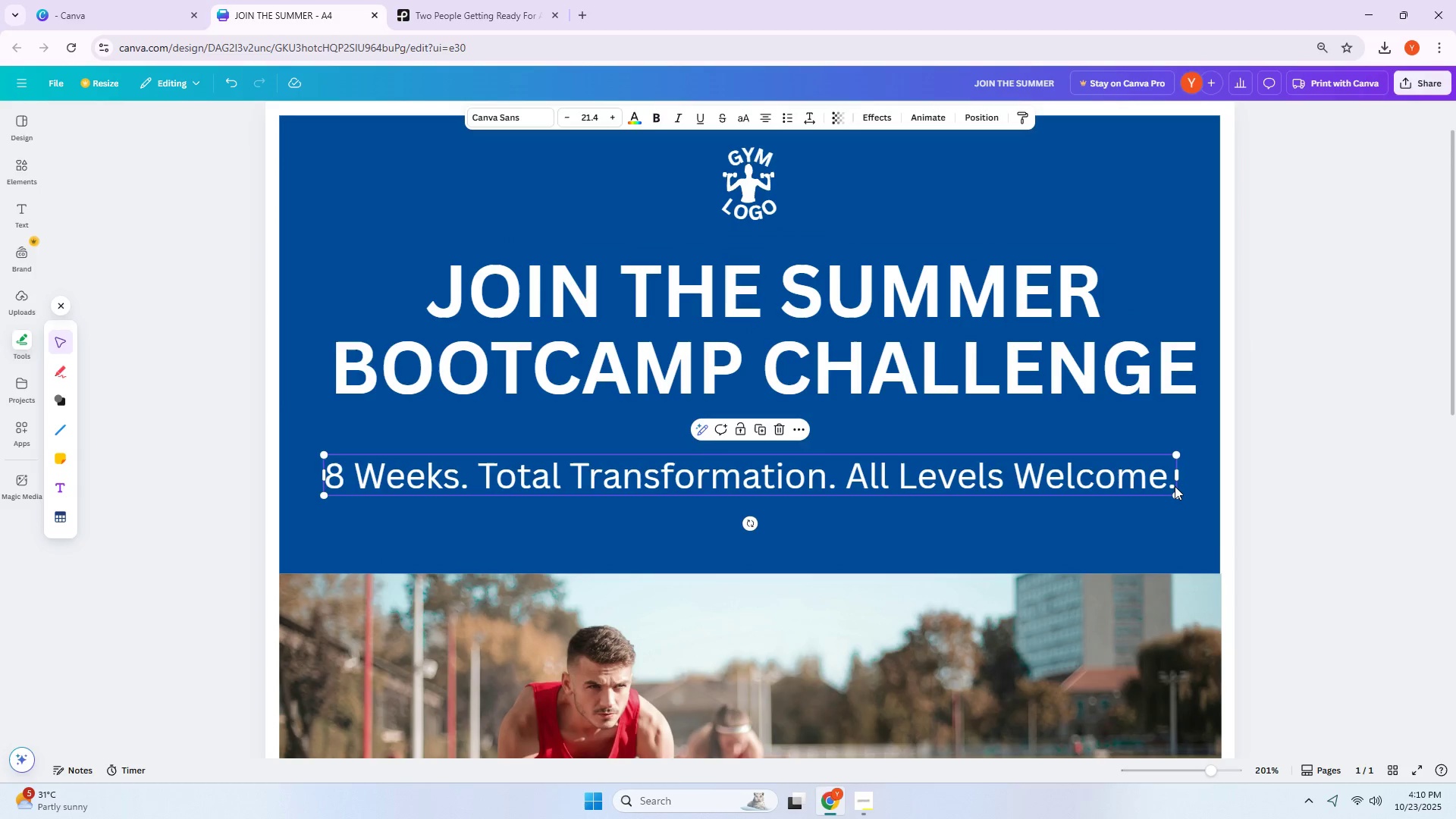 
double_click([1222, 538])
 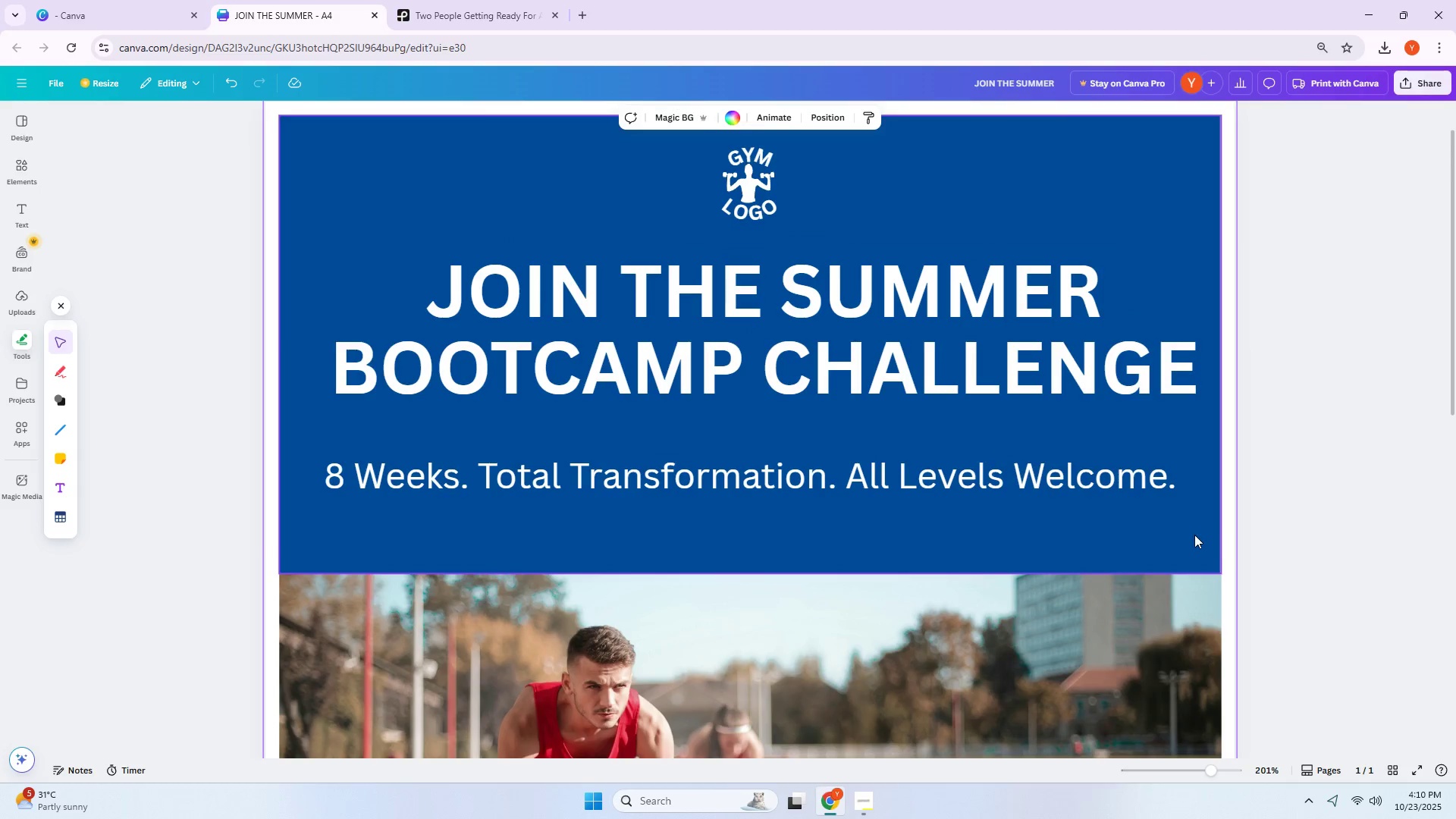 
triple_click([1194, 535])
 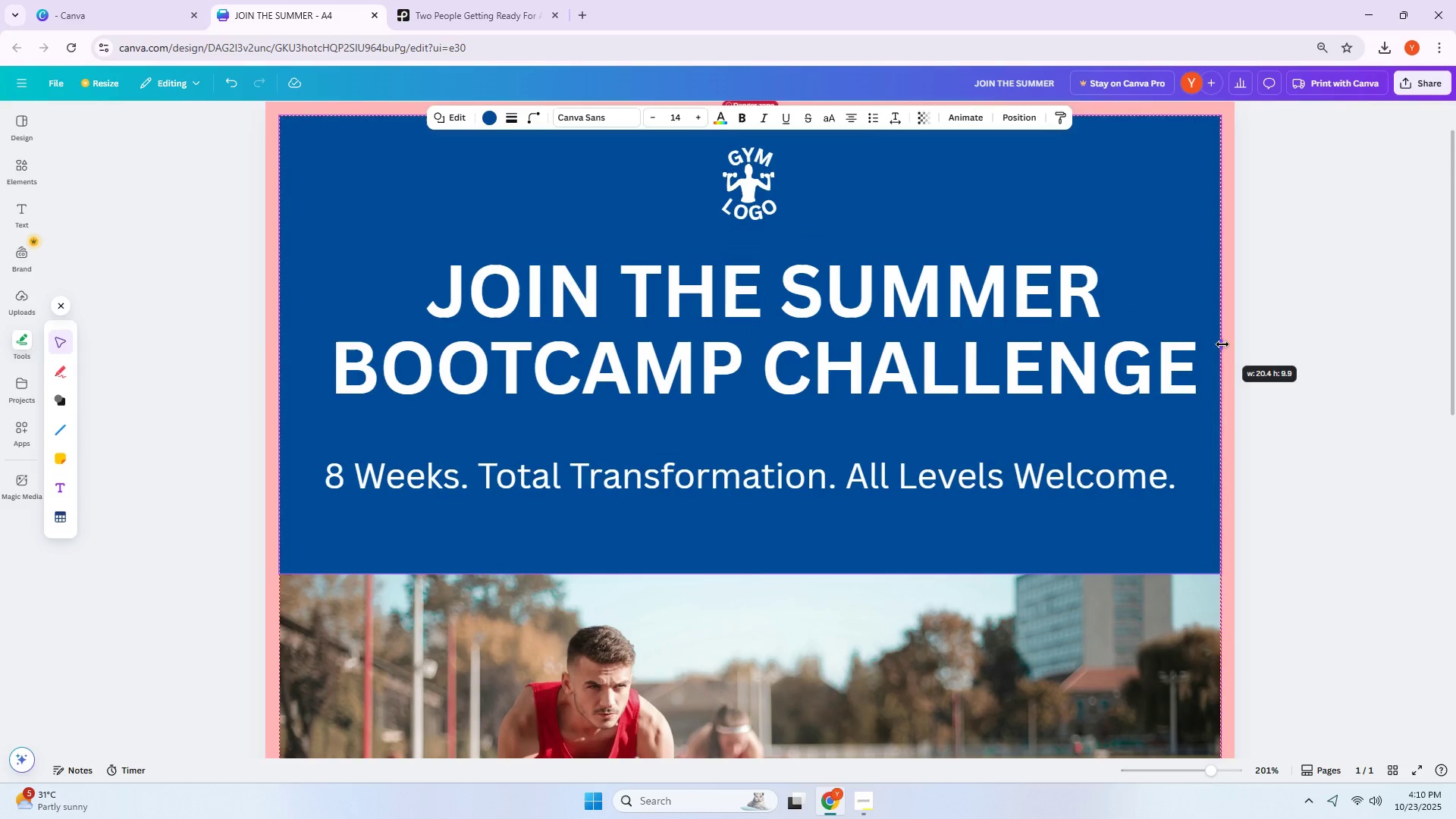 
left_click([1340, 488])
 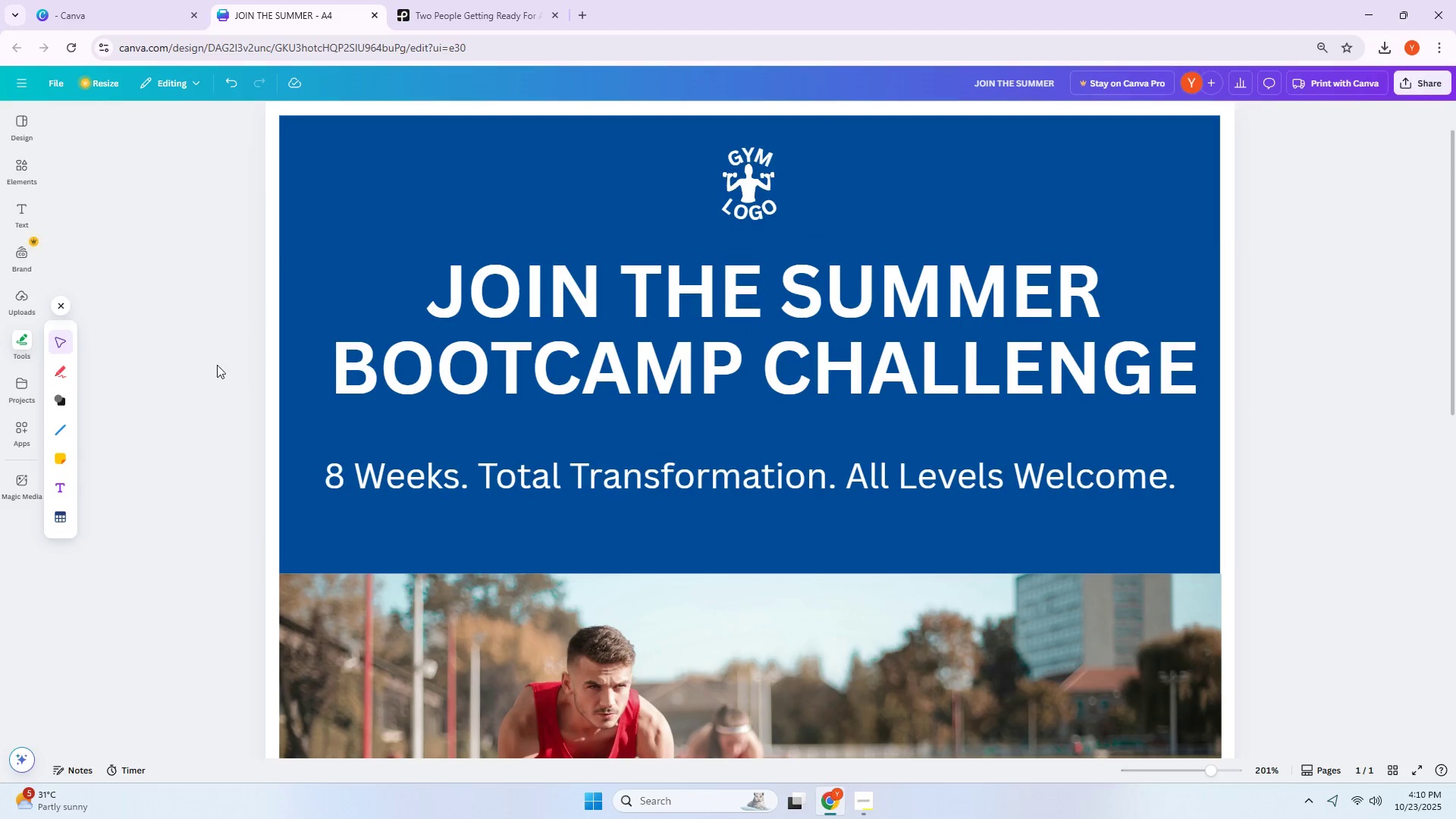 
left_click([406, 637])
 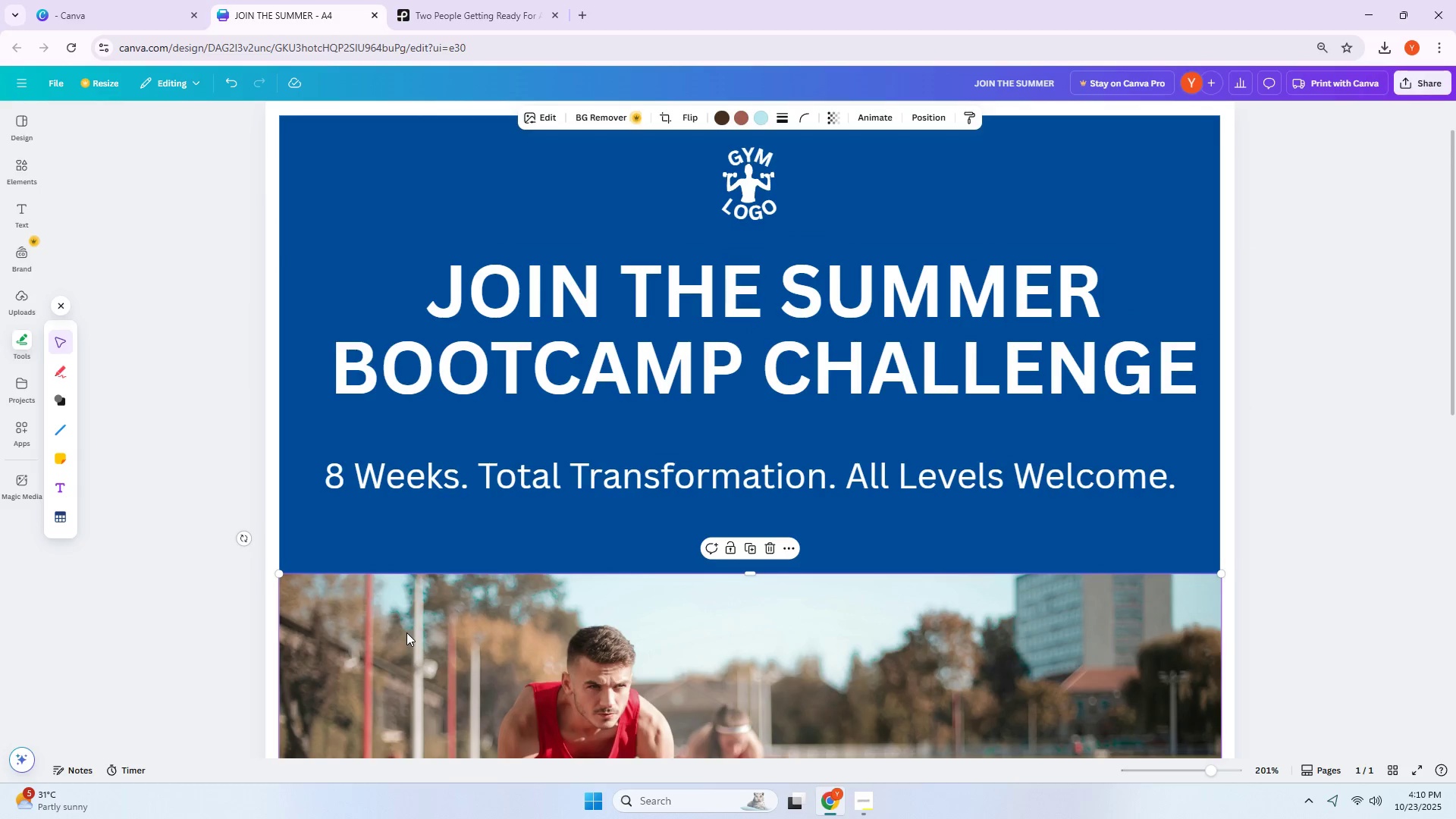 
key(ArrowUp)
 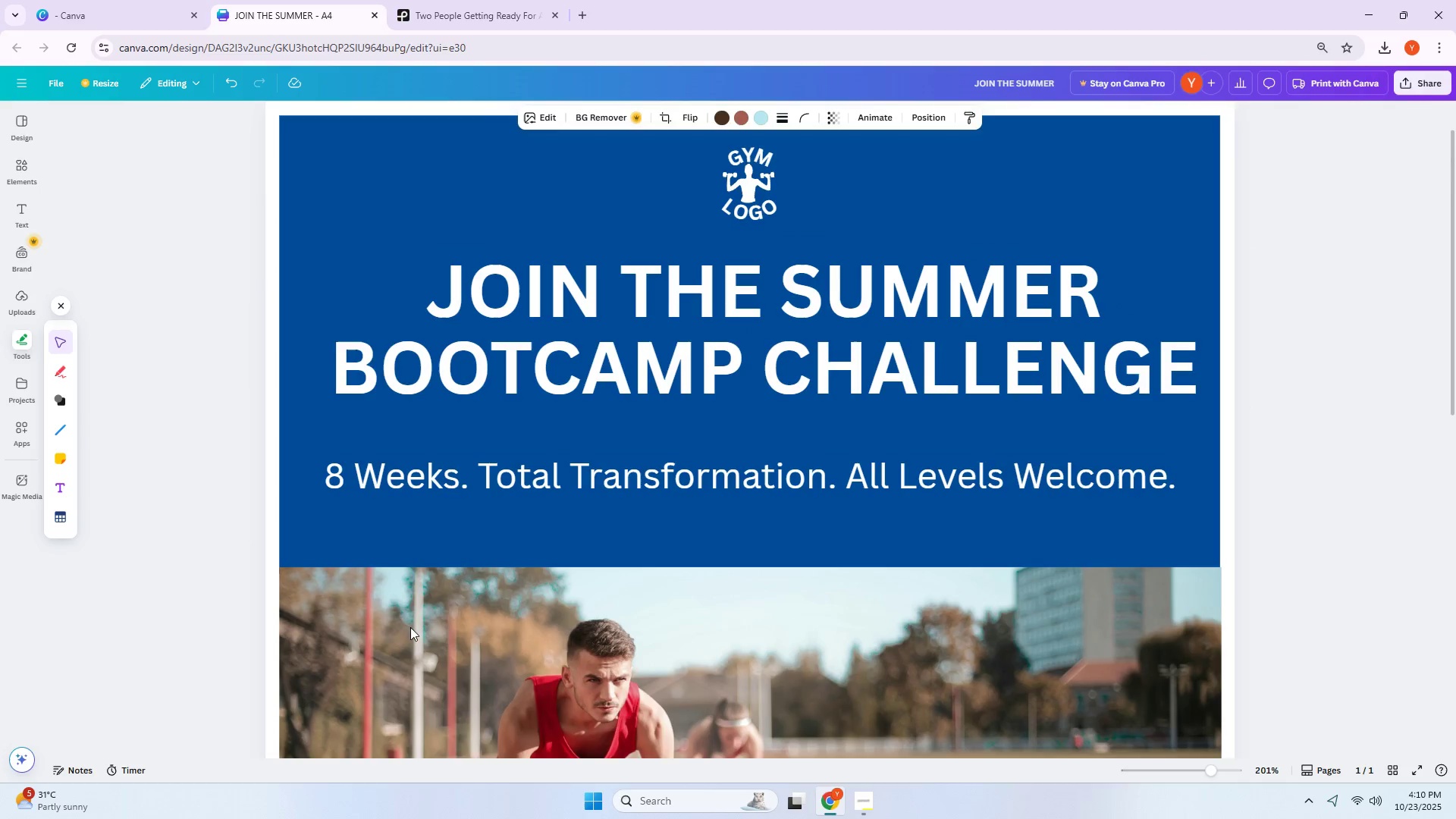 
key(ArrowUp)
 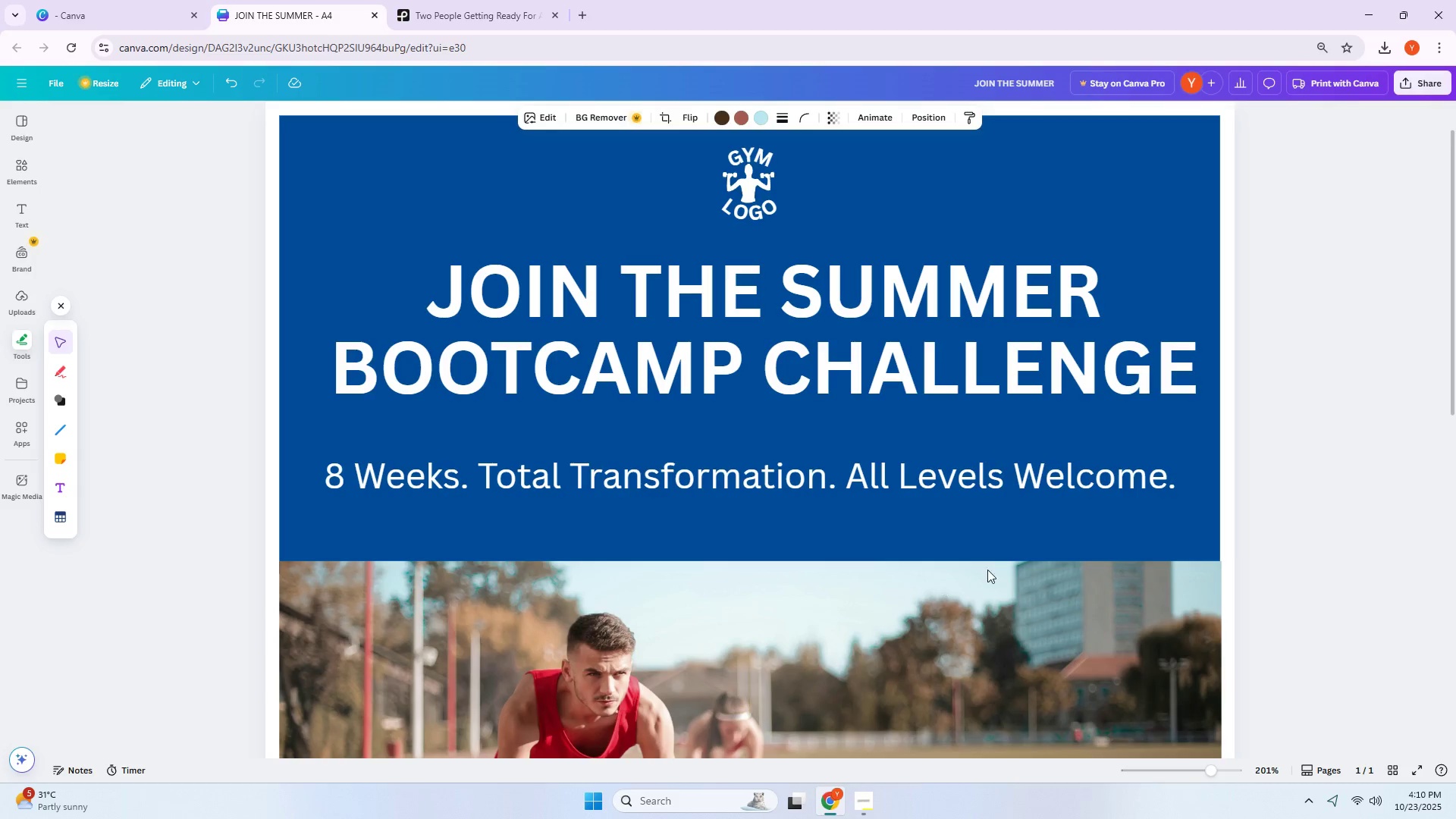 
scroll: coordinate [1189, 503], scroll_direction: down, amount: 6.0
 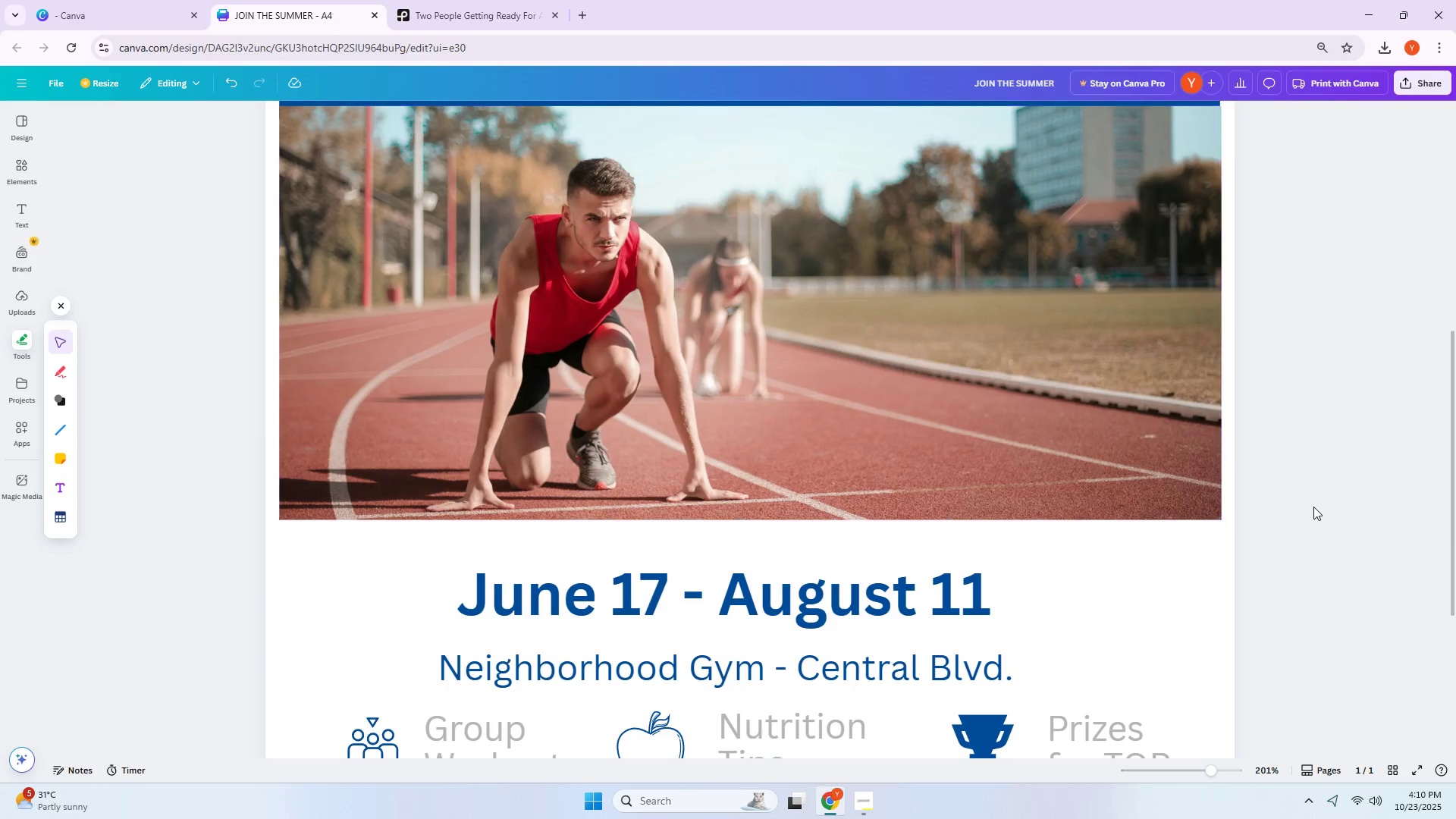 
scroll: coordinate [1314, 505], scroll_direction: up, amount: 3.0
 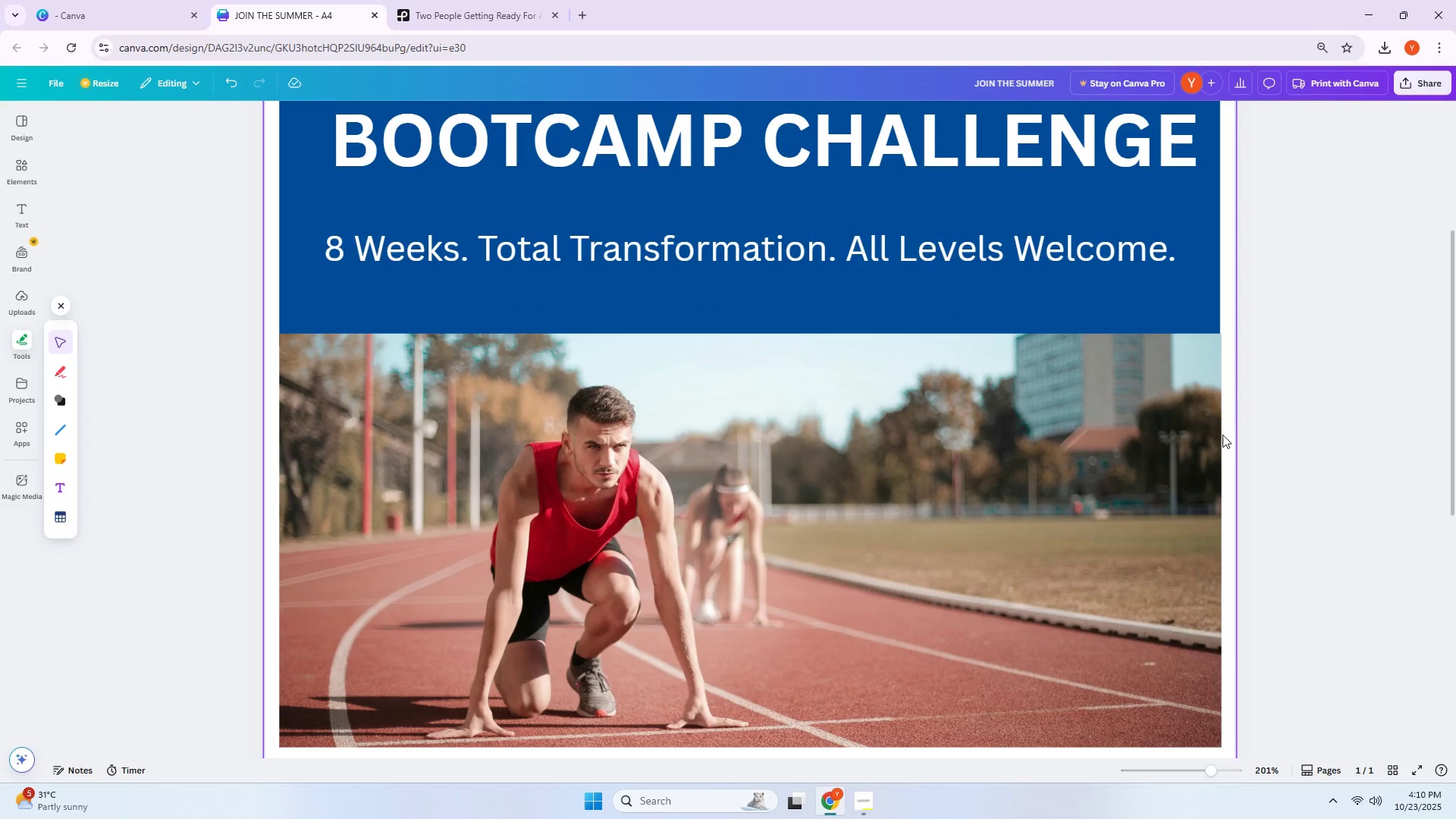 
left_click([998, 491])
 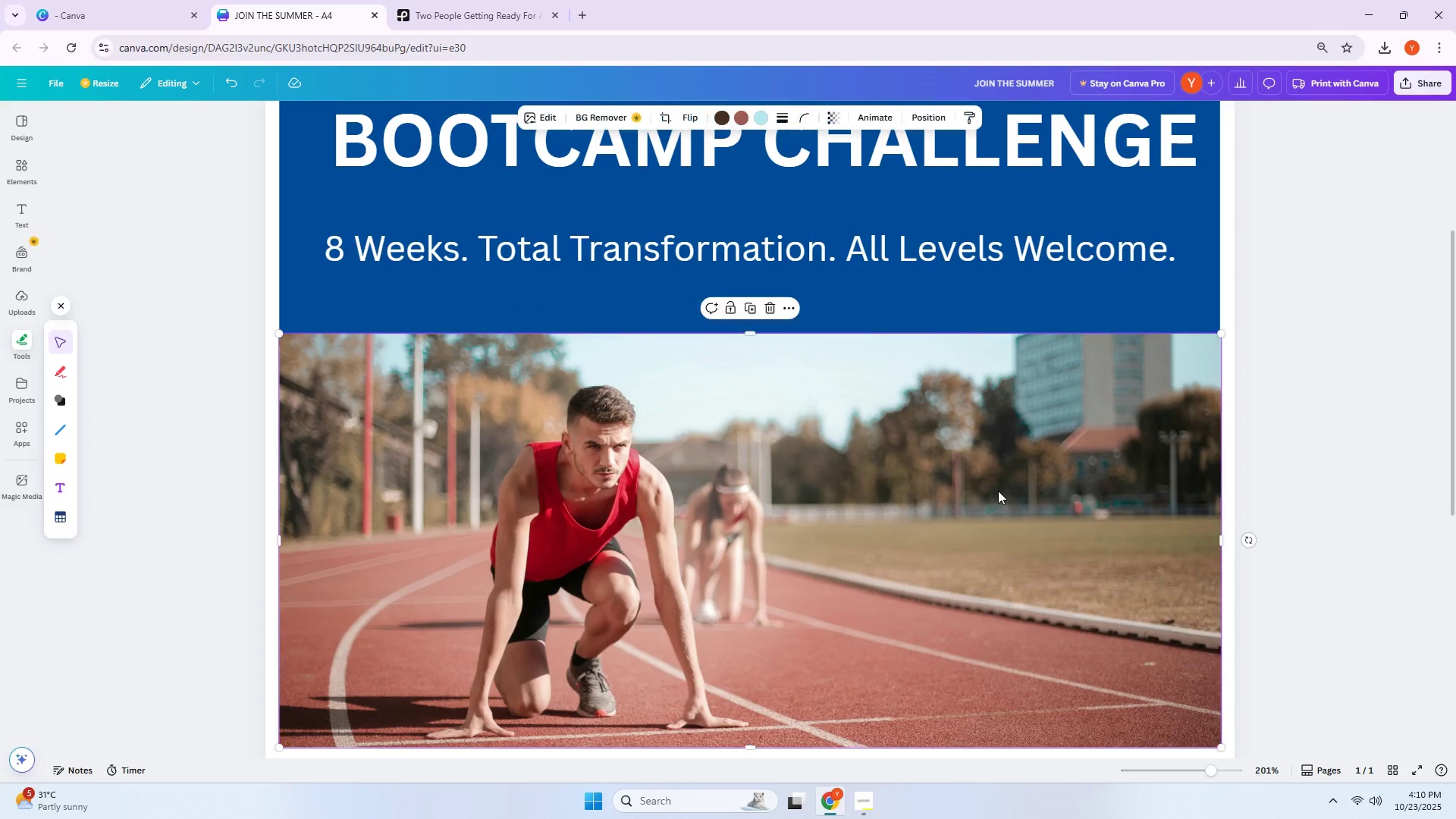 
key(ArrowDown)
 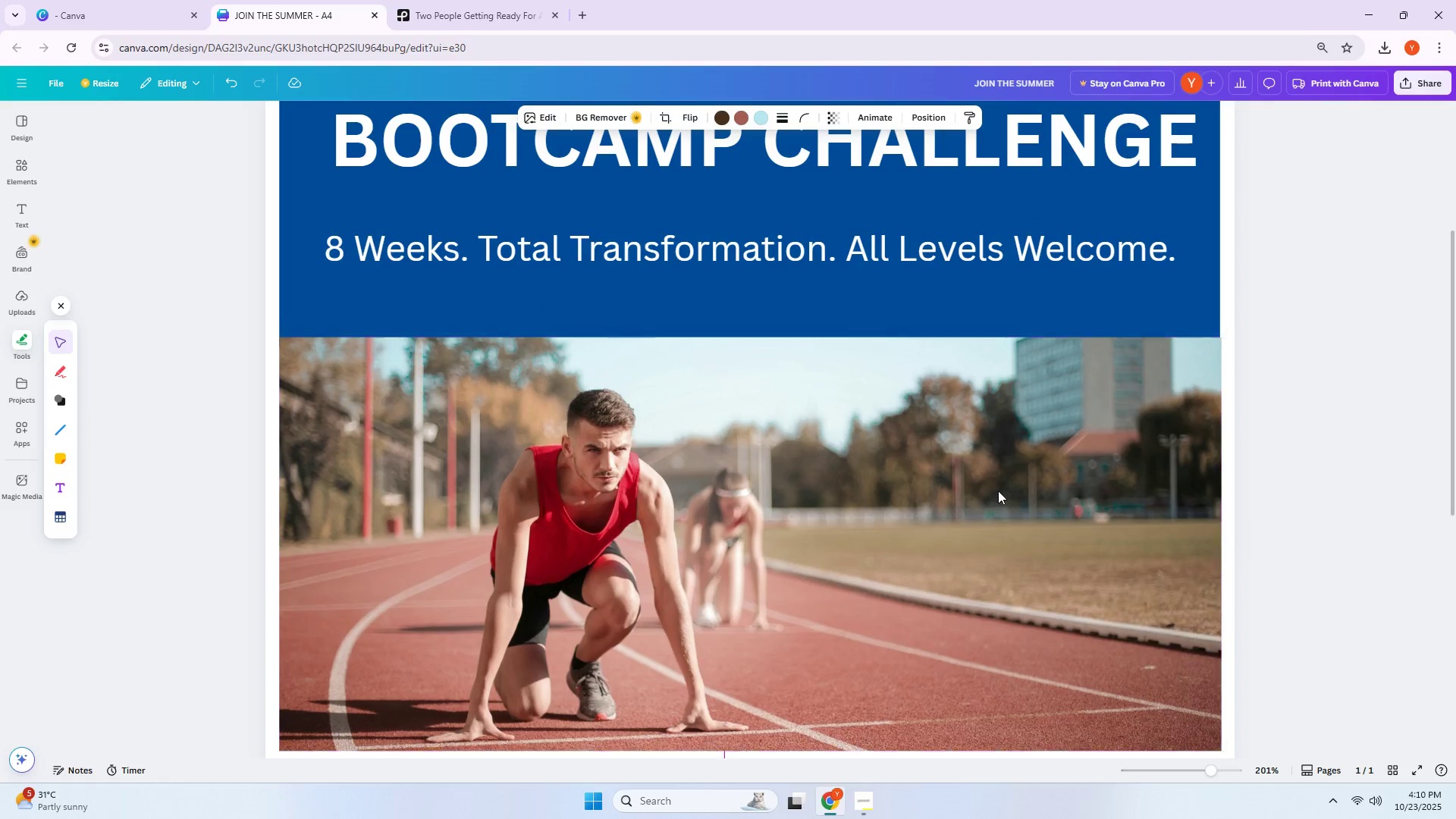 
key(ArrowDown)
 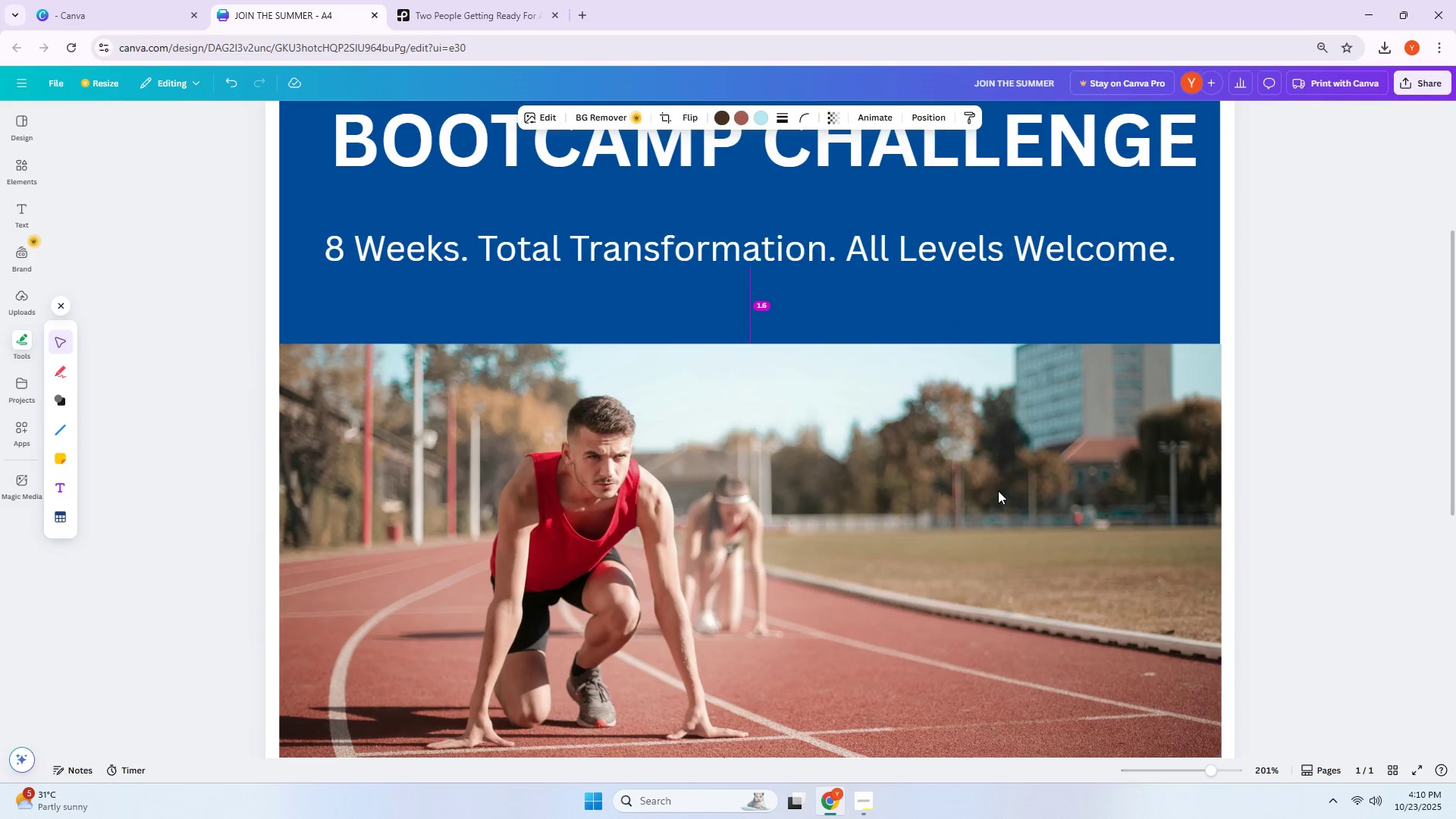 
key(ArrowDown)
 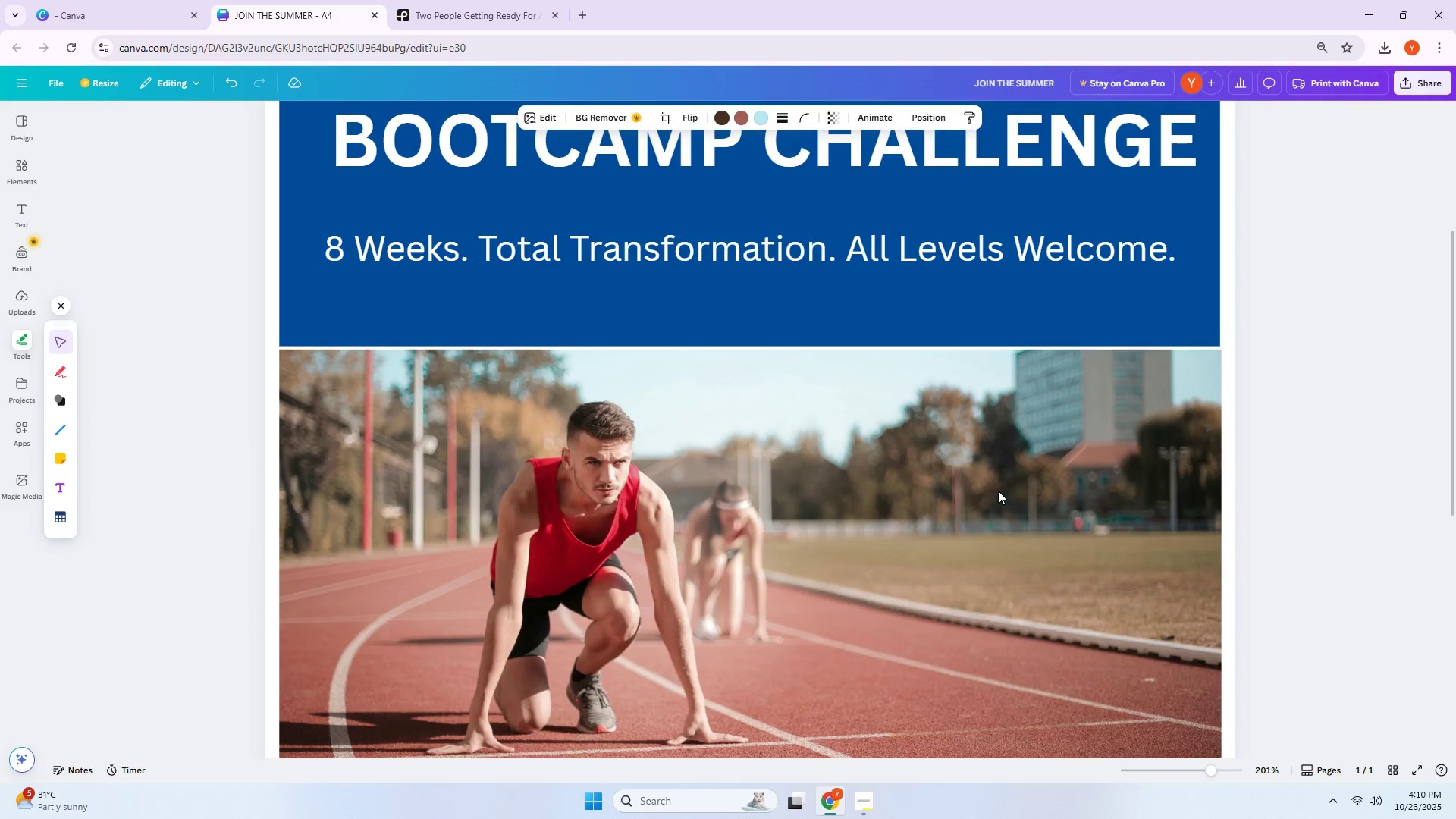 
key(ArrowDown)
 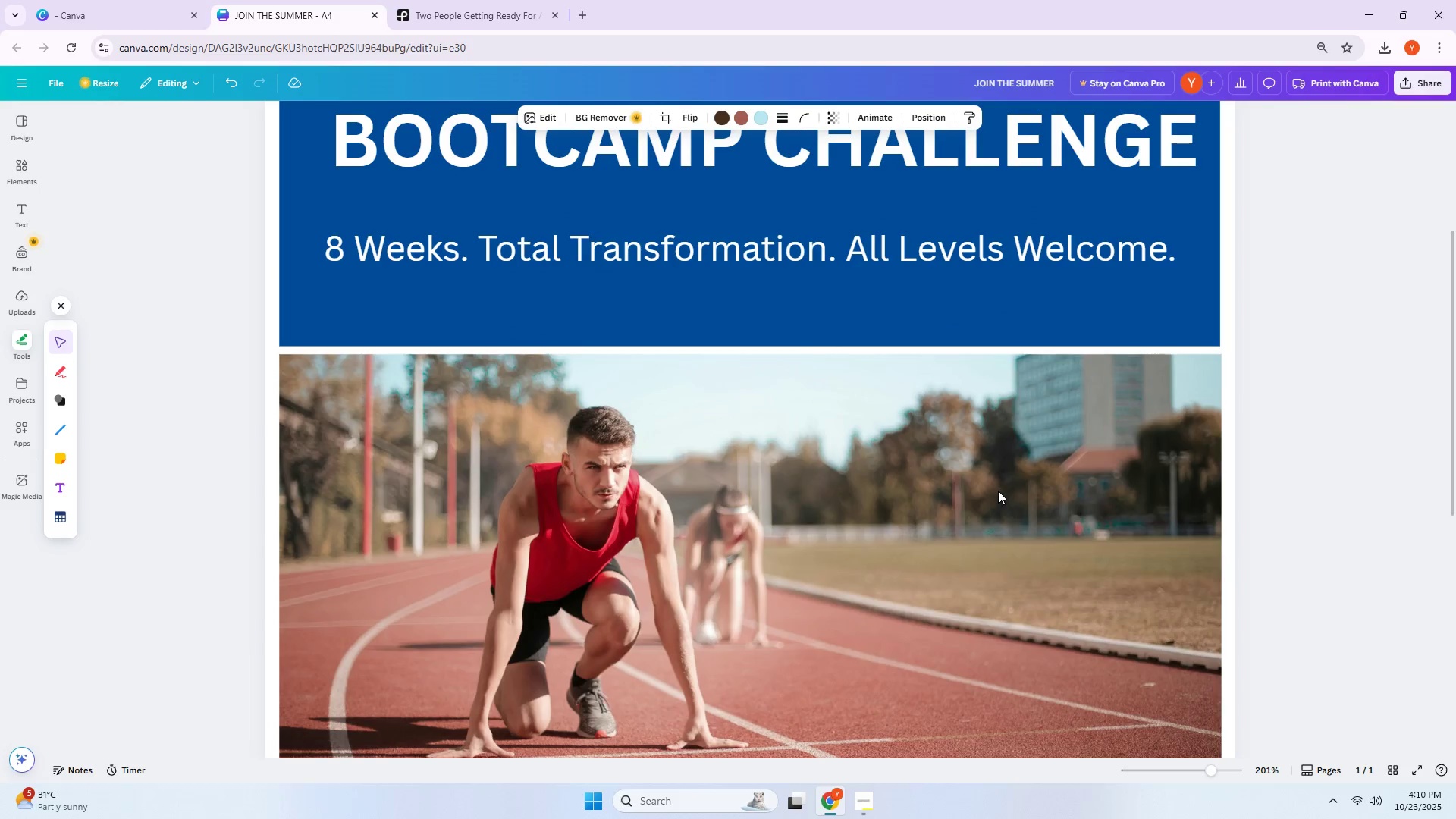 
key(ArrowUp)
 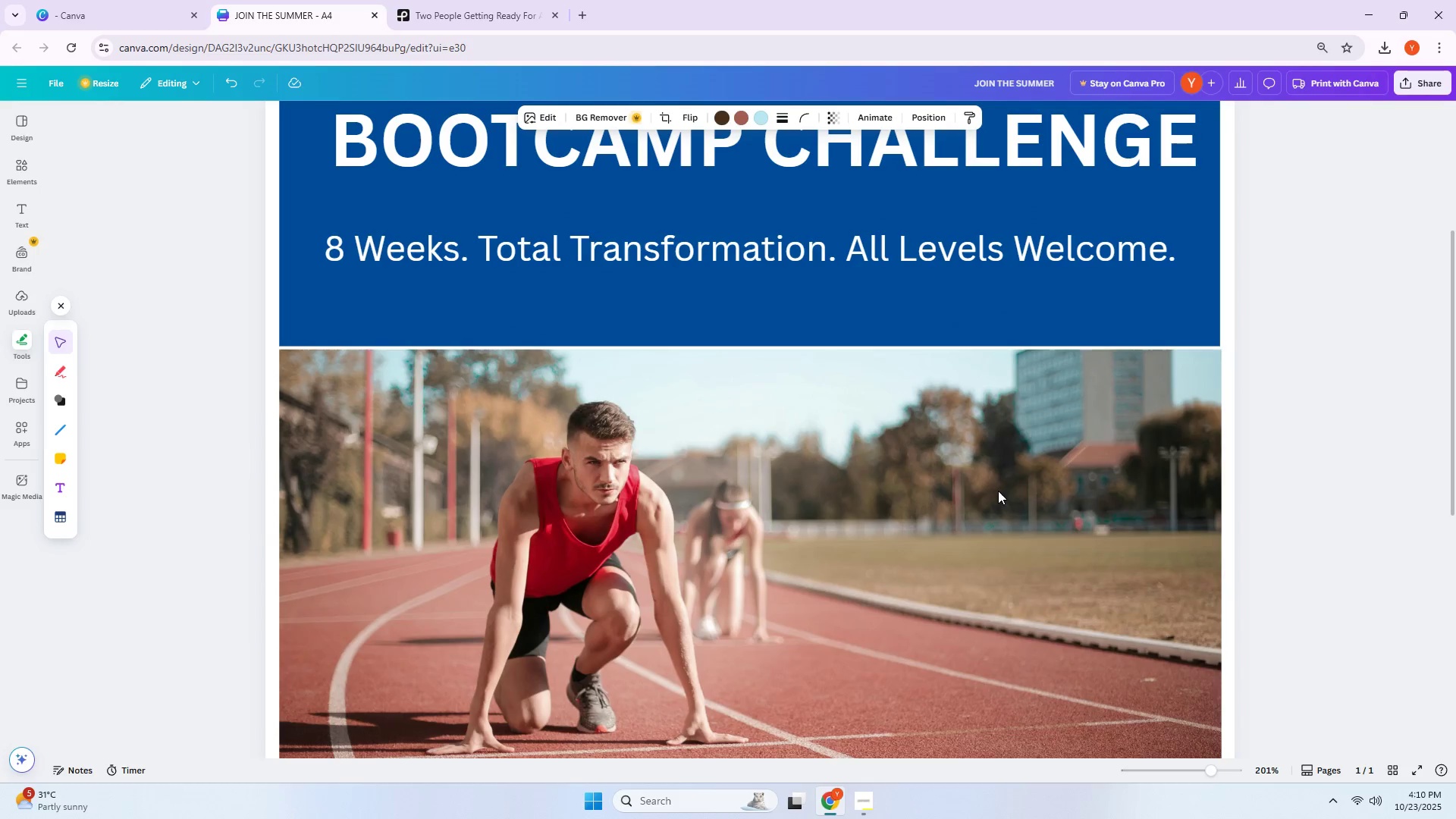 
key(ArrowUp)
 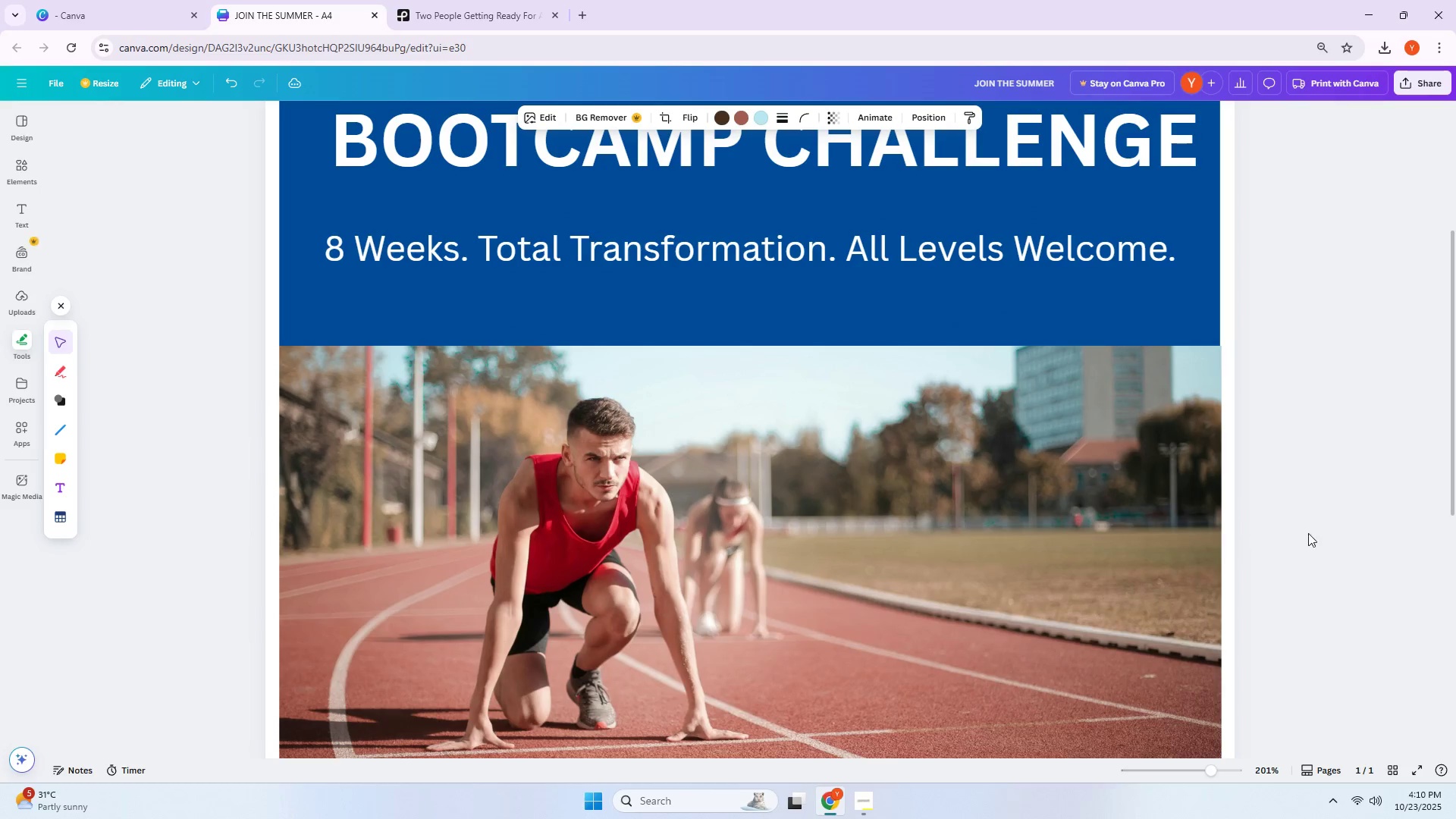 
left_click([1395, 523])
 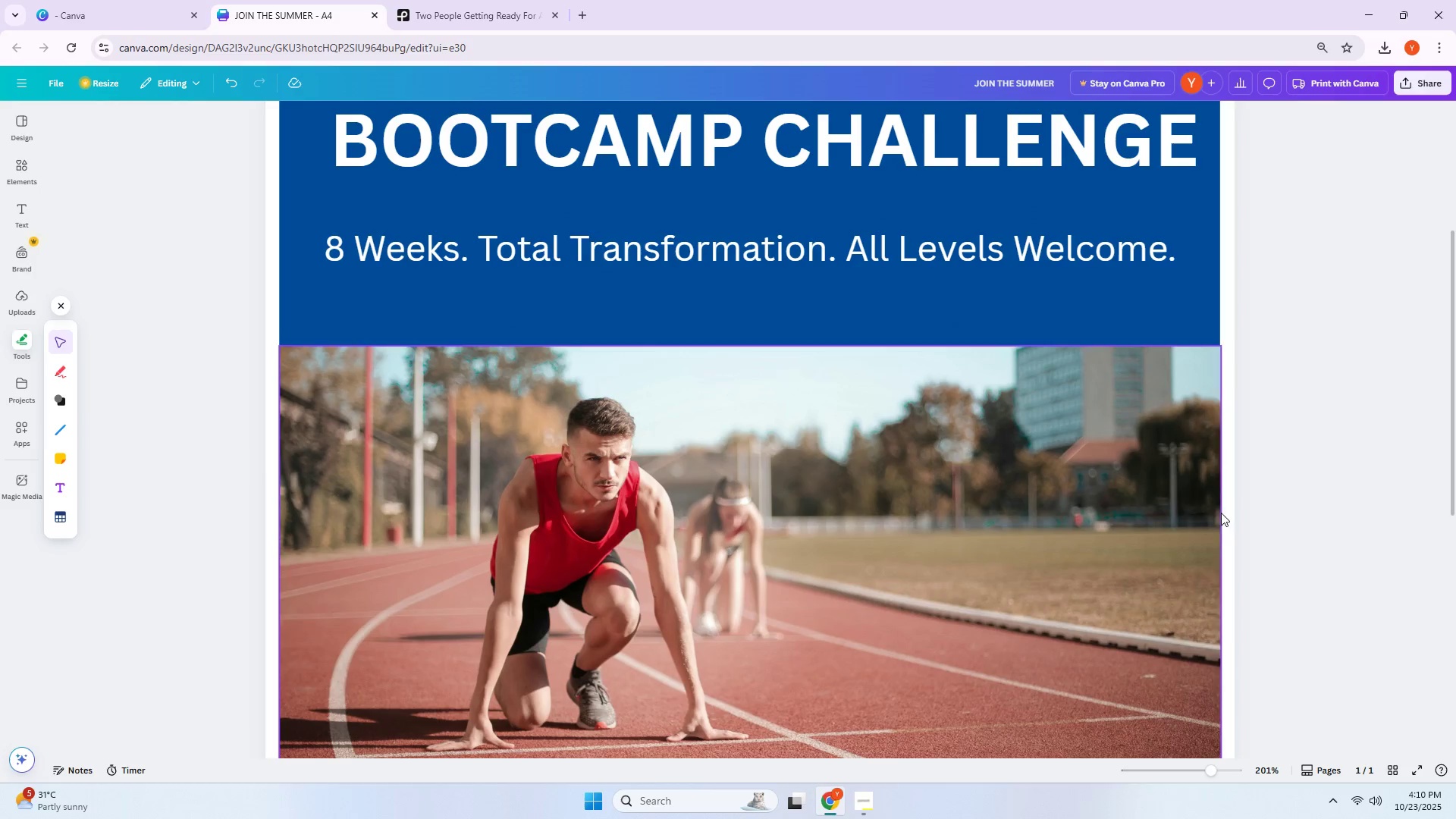 
left_click([1192, 571])
 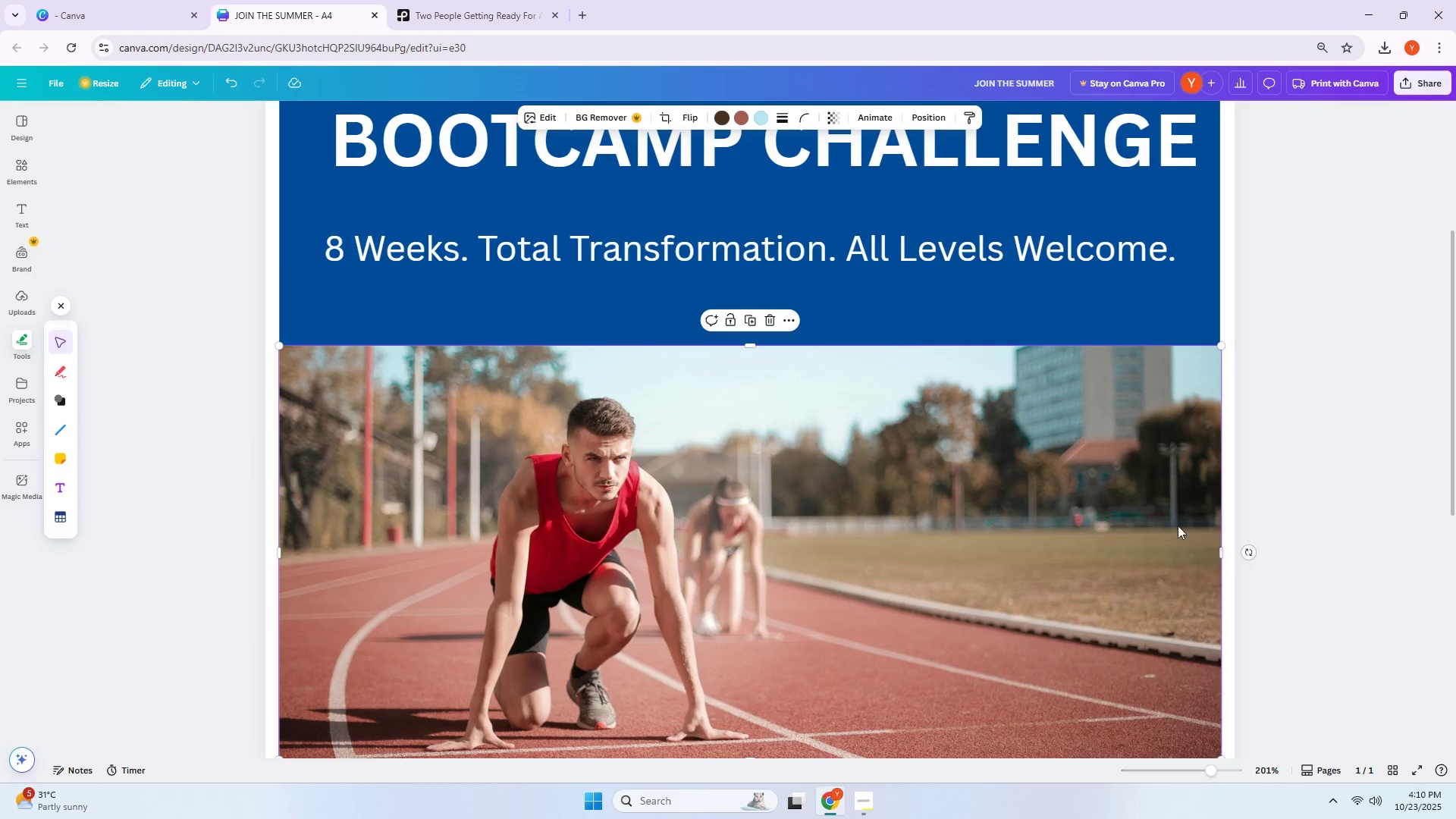 
wait(5.1)
 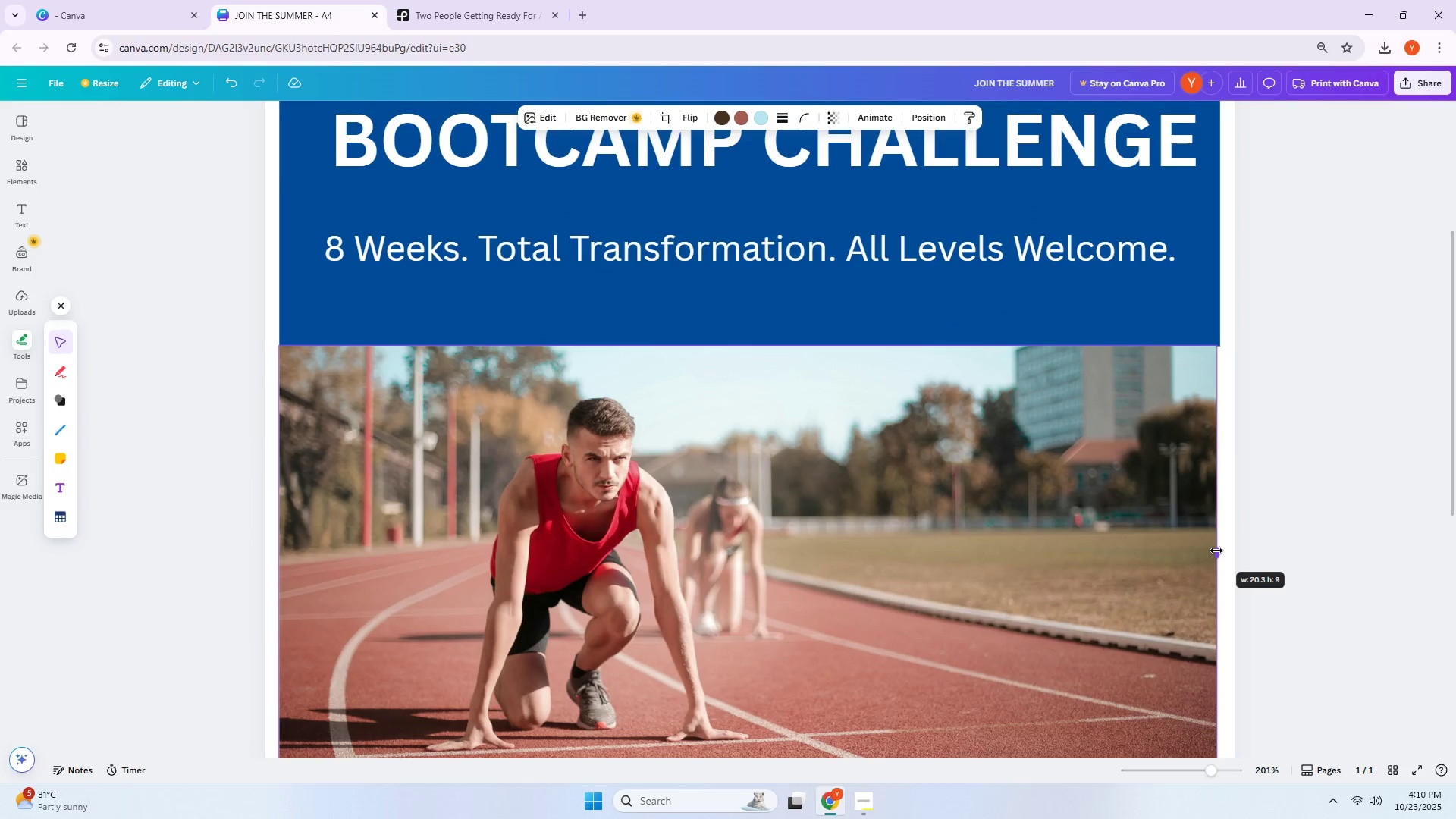 
left_click_drag(start_coordinate=[279, 547], to_coordinate=[287, 547])
 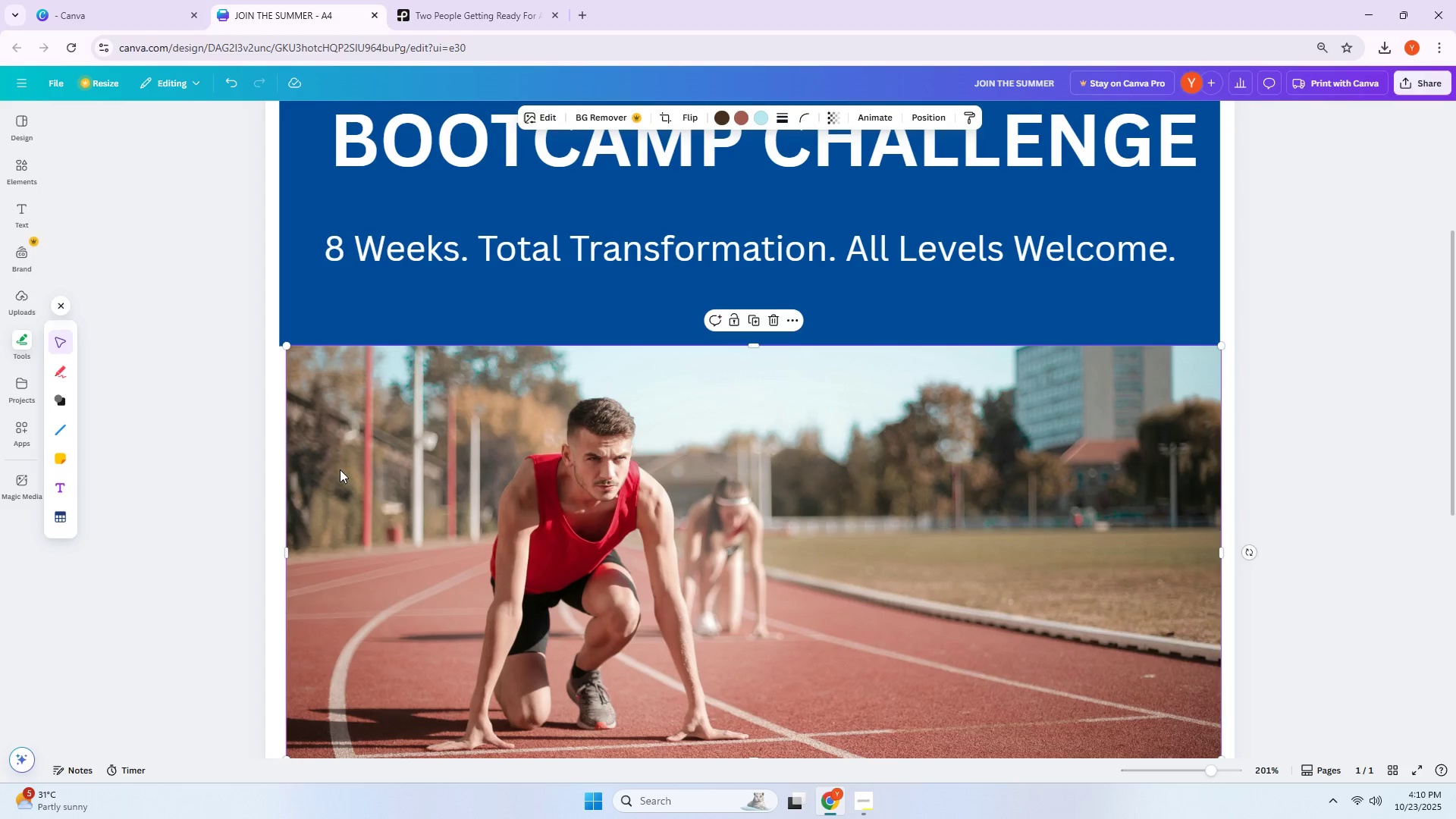 
left_click_drag(start_coordinate=[349, 460], to_coordinate=[343, 459])
 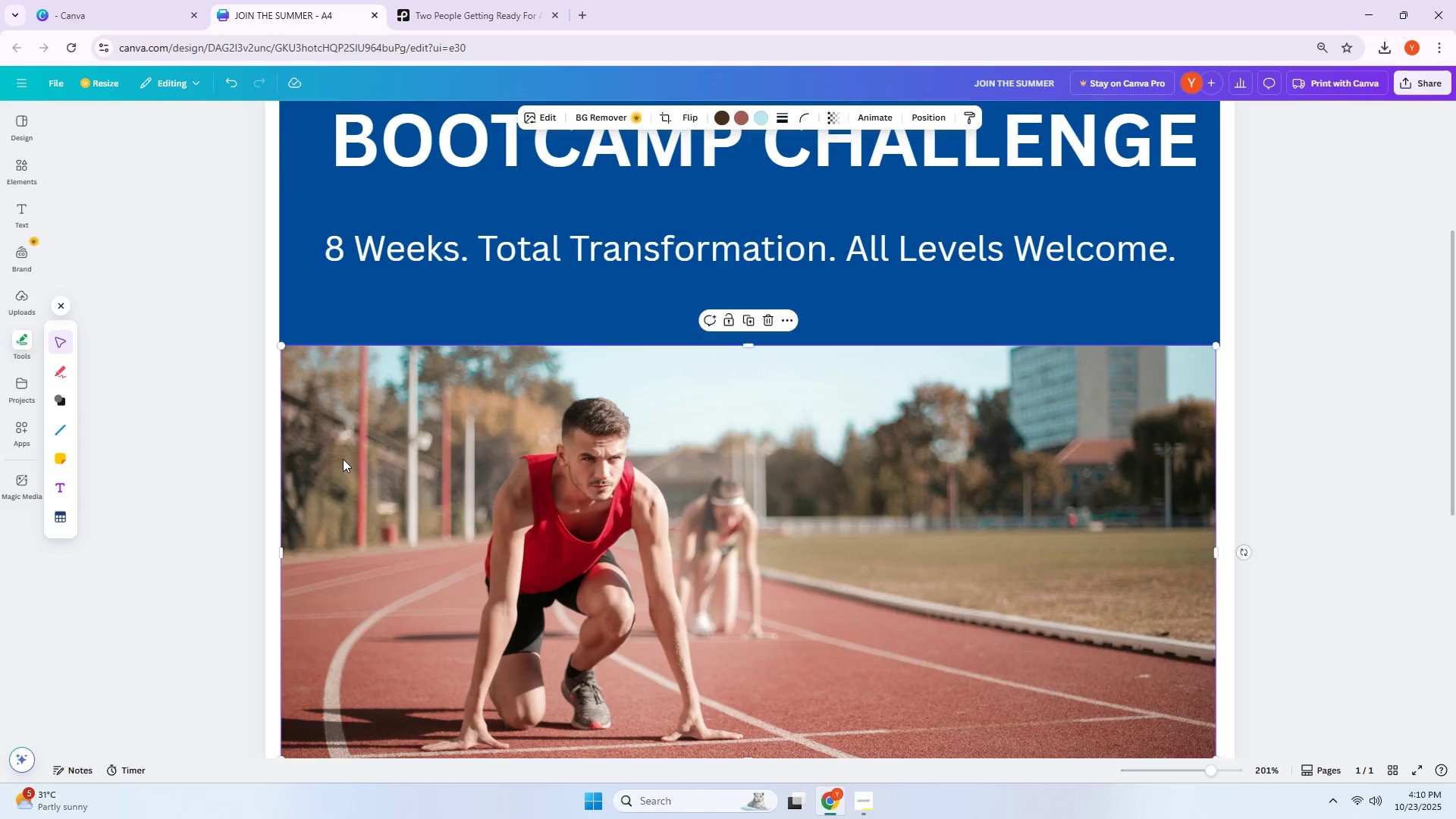 
key(ArrowLeft)
 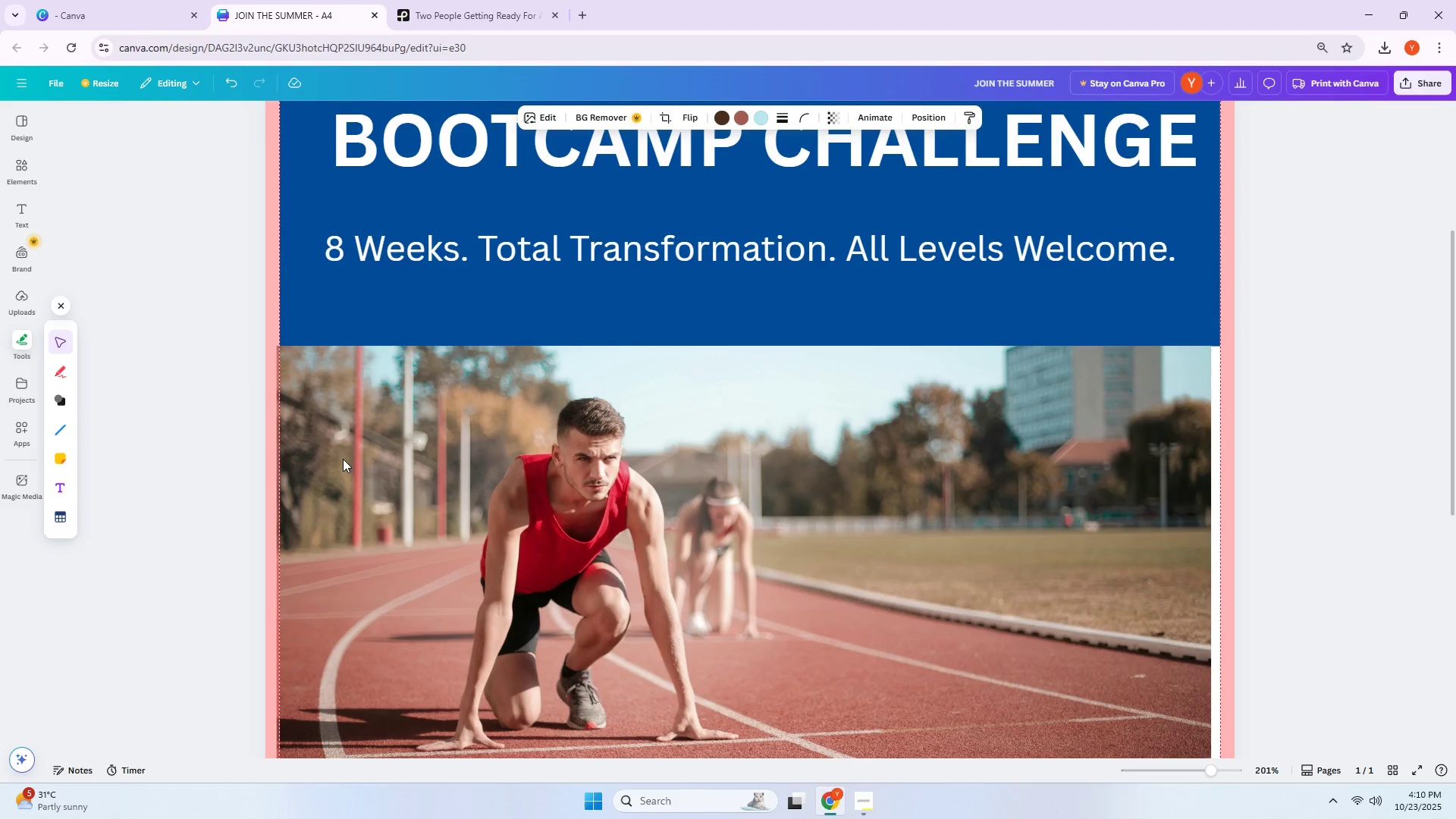 
key(ArrowRight)
 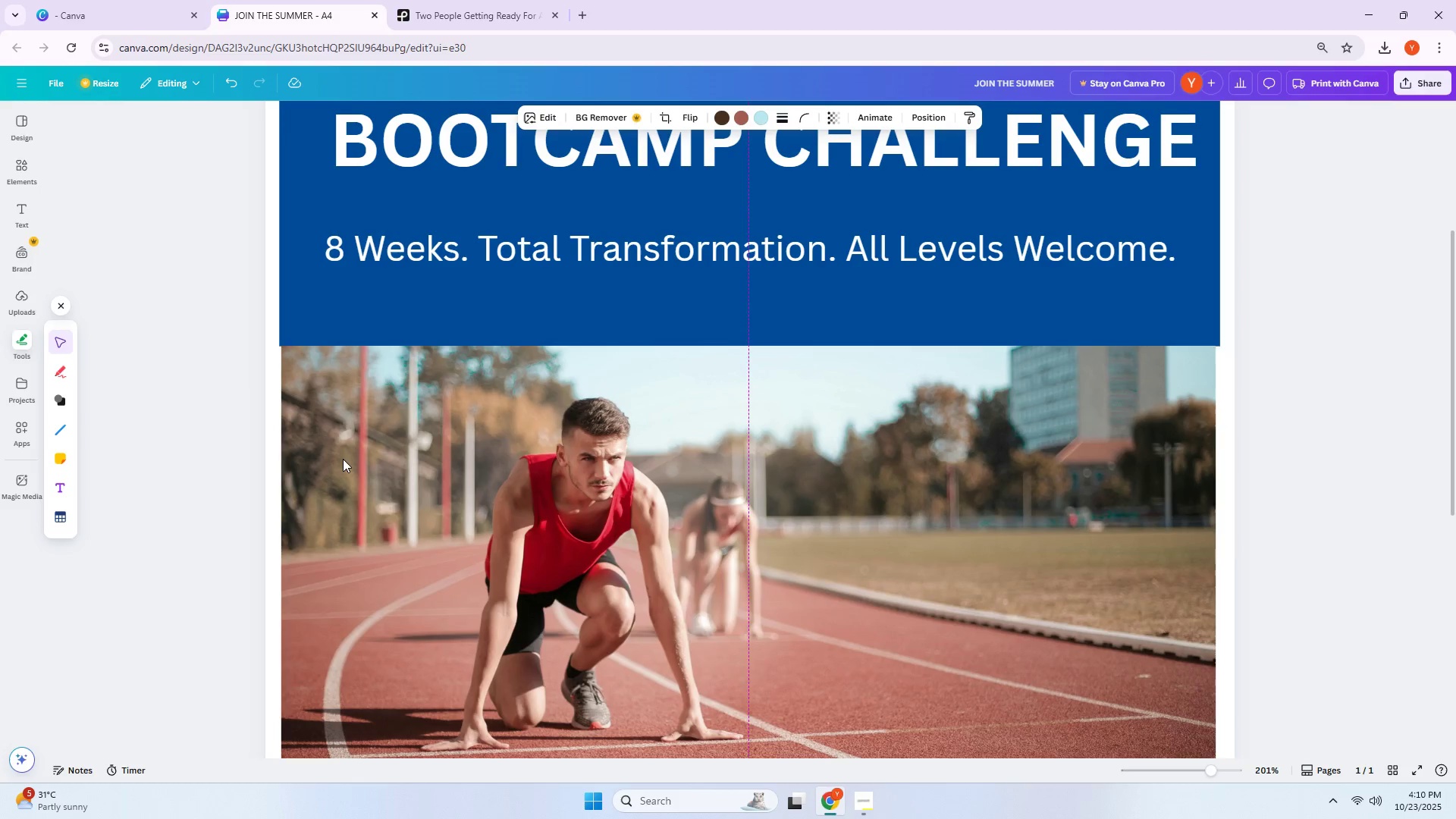 
key(ArrowLeft)
 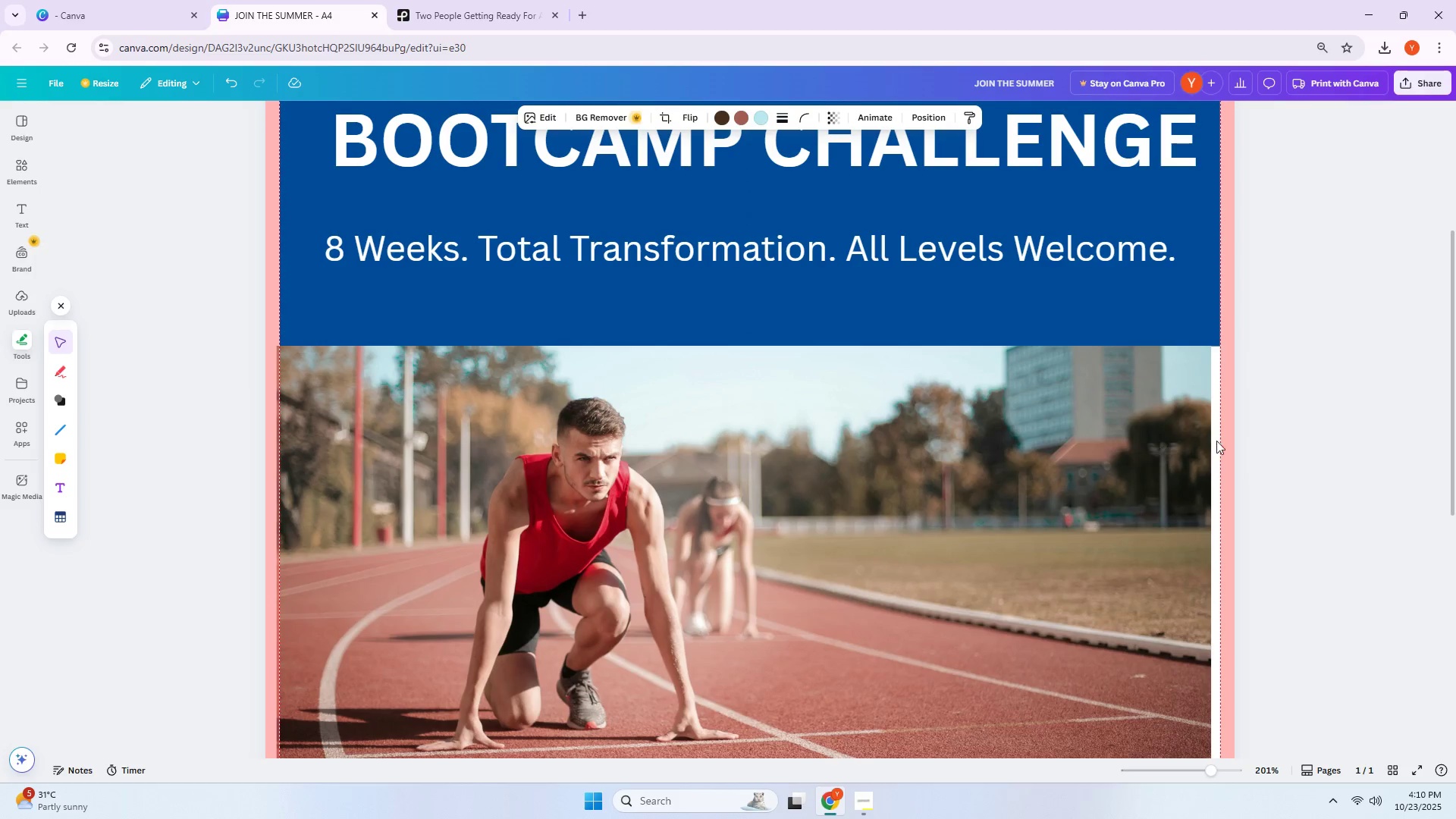 
left_click([1279, 435])
 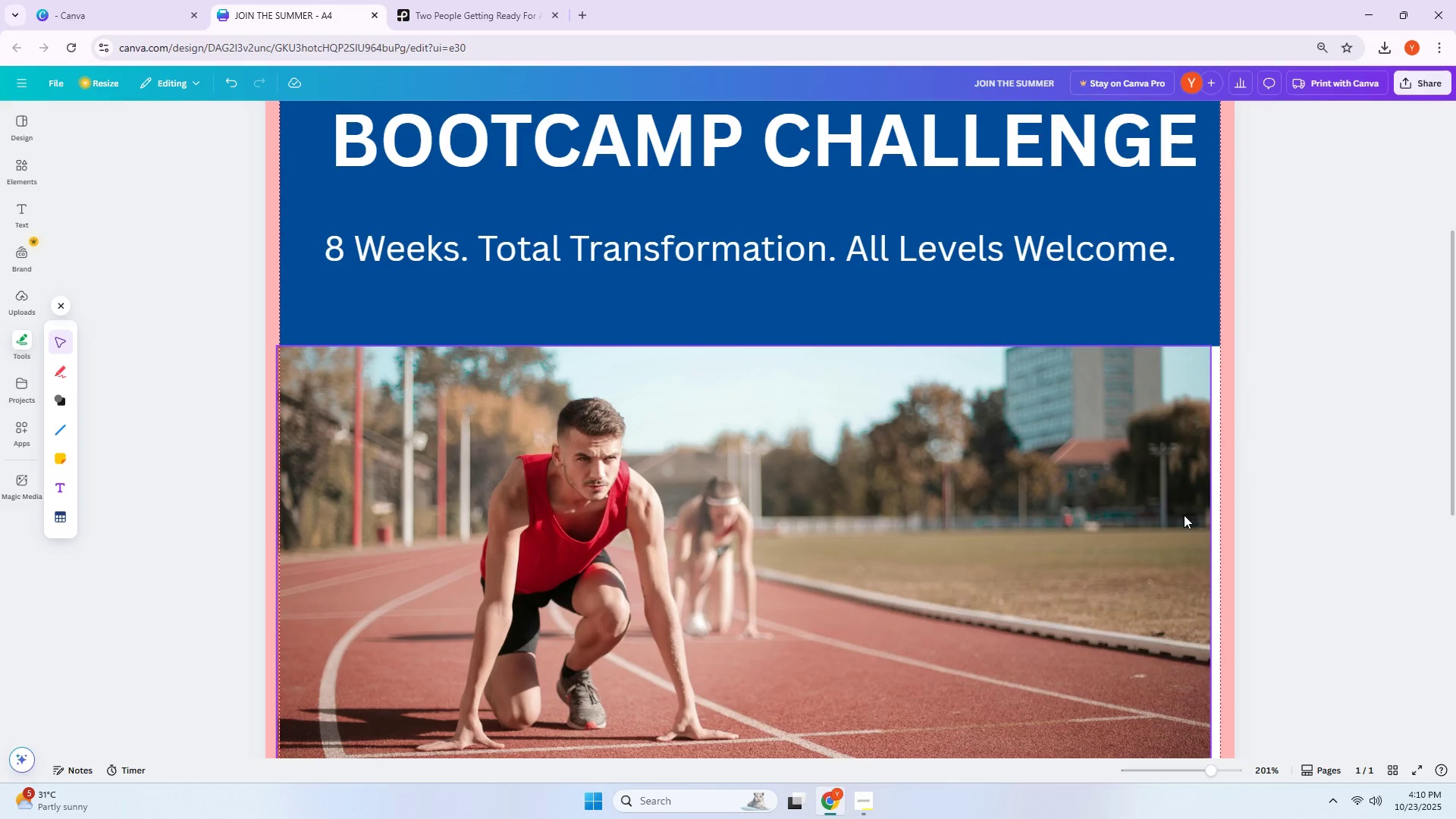 
left_click([1184, 515])
 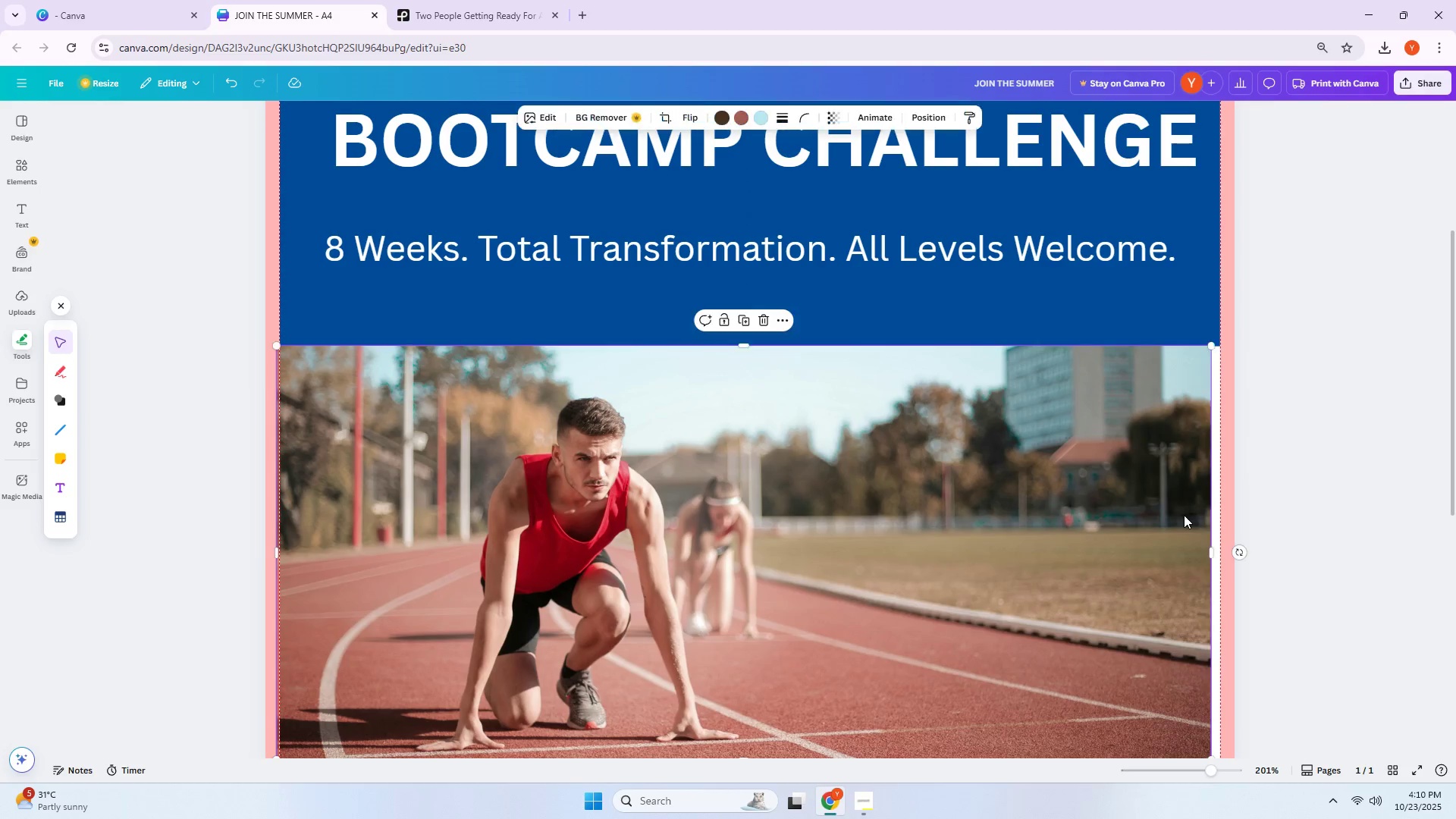 
left_click_drag(start_coordinate=[1184, 515], to_coordinate=[1193, 516])
 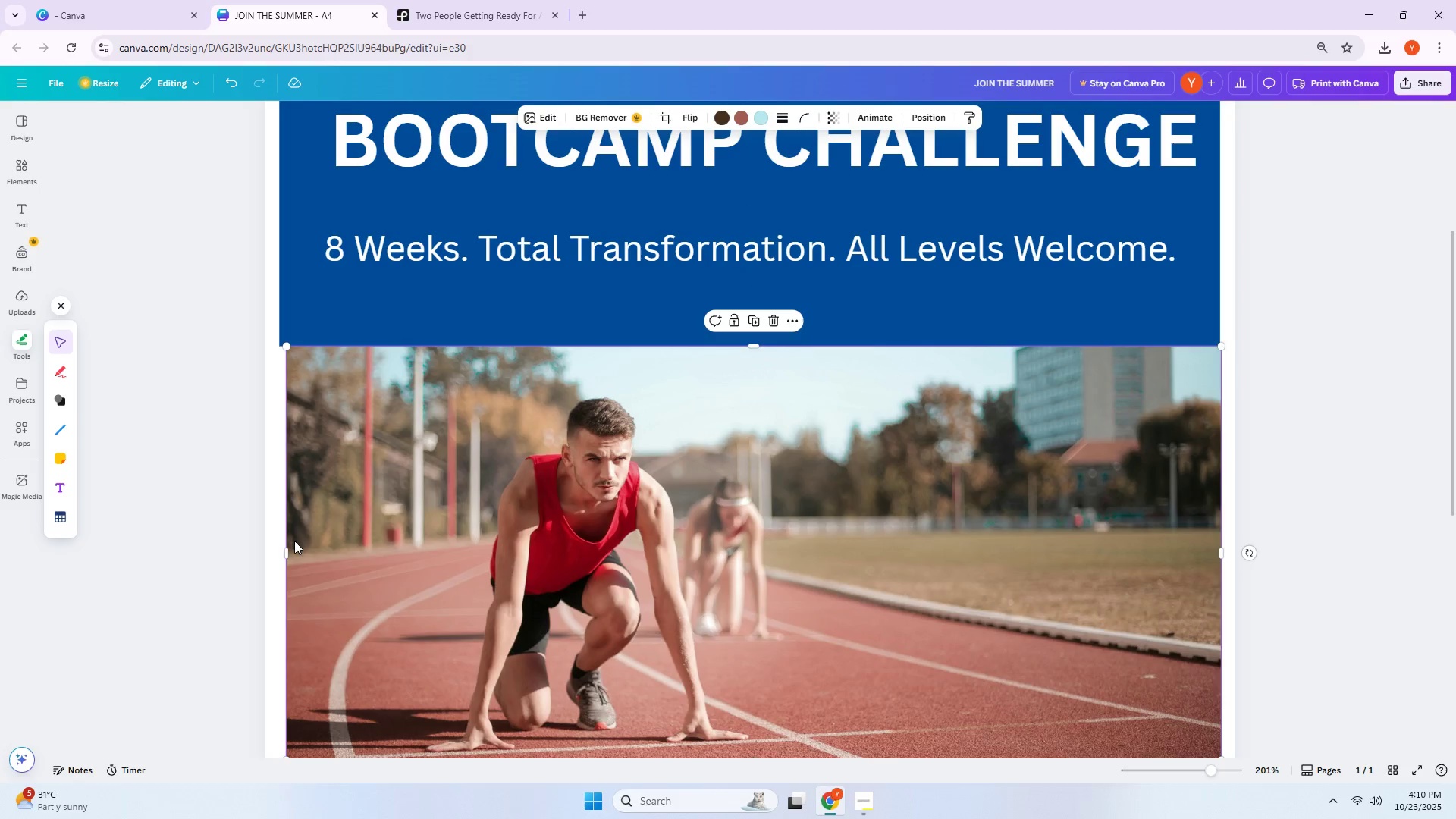 
left_click_drag(start_coordinate=[291, 547], to_coordinate=[287, 547])
 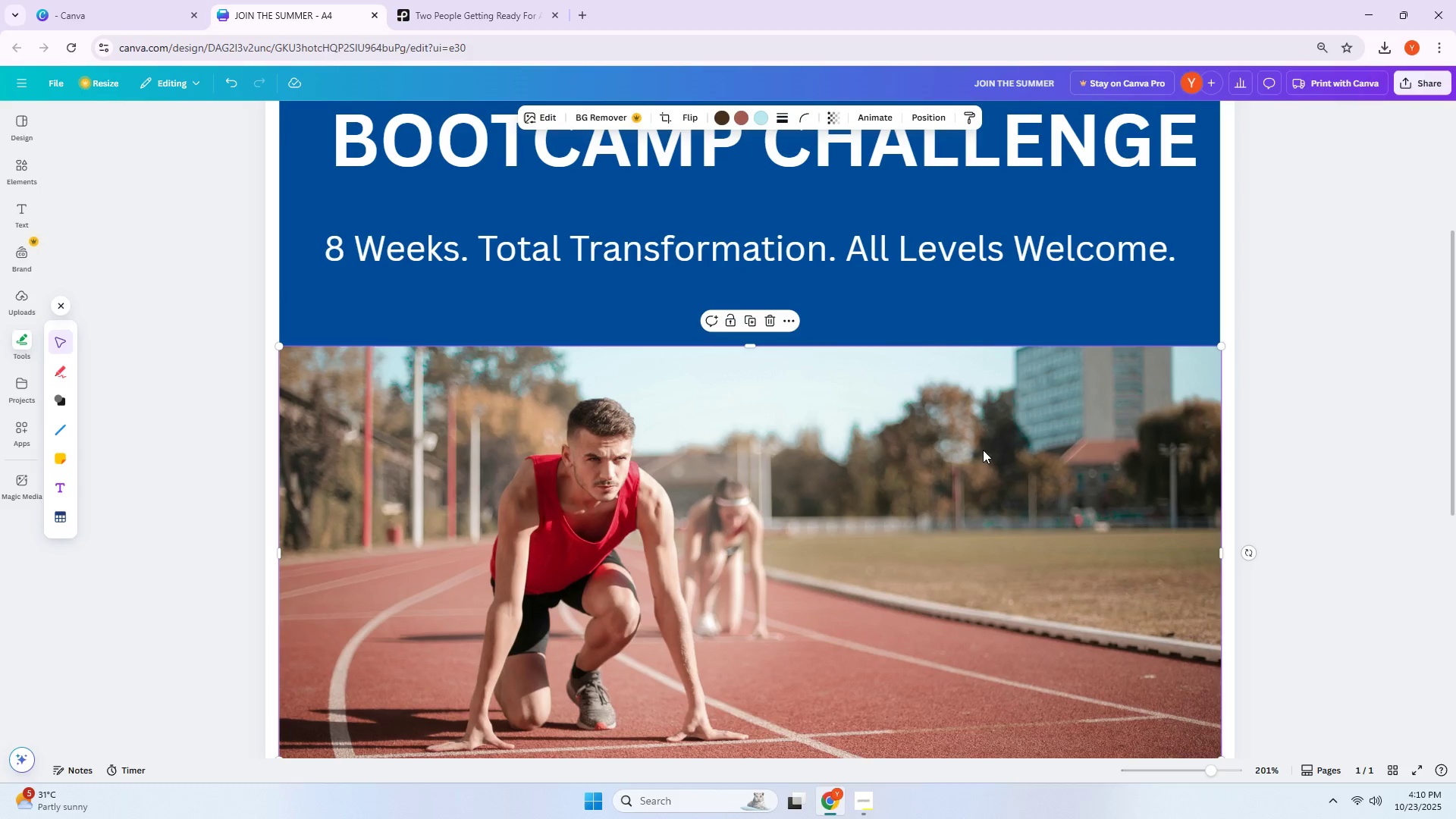 
double_click([1277, 437])
 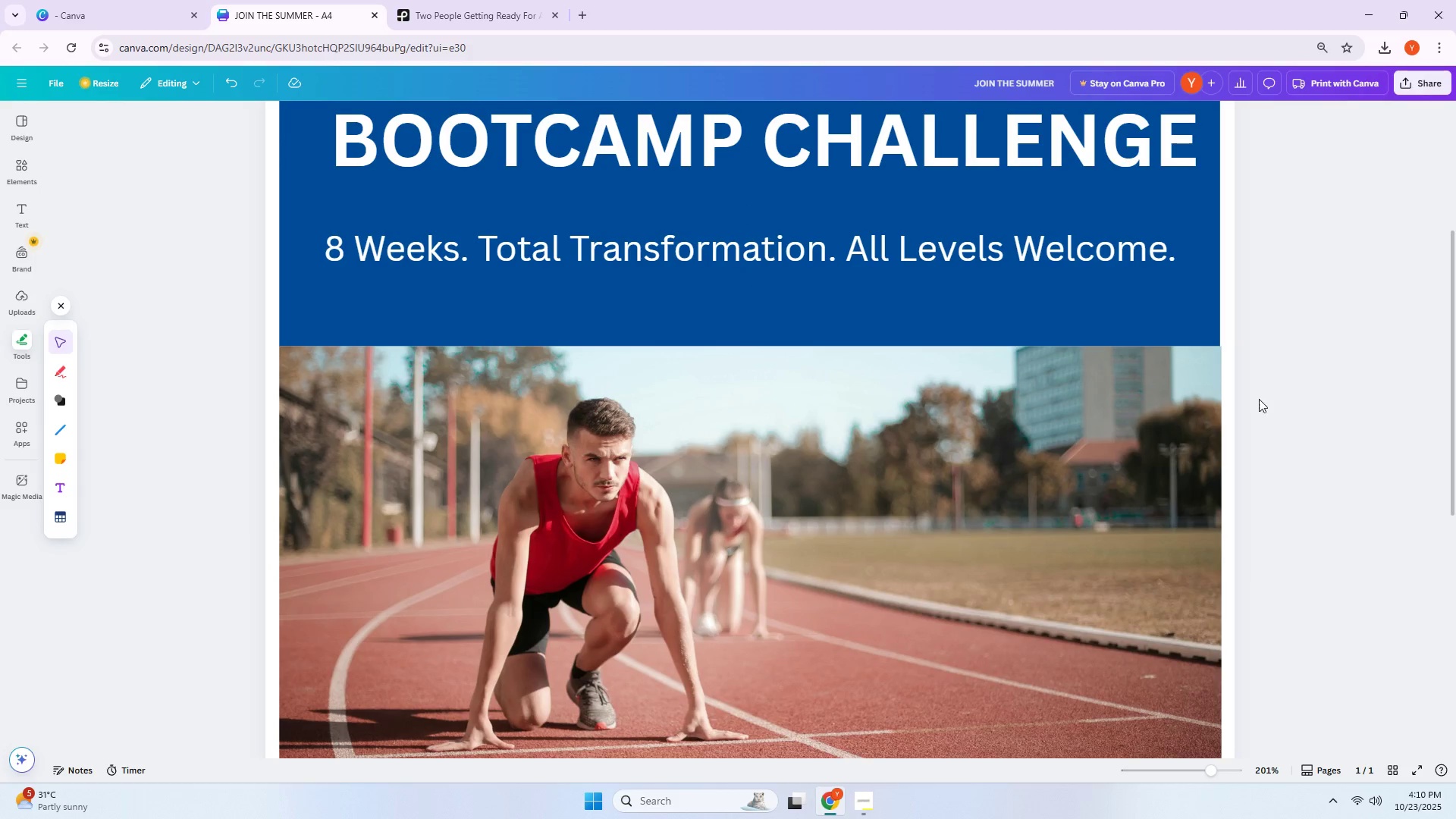 
left_click([1212, 331])
 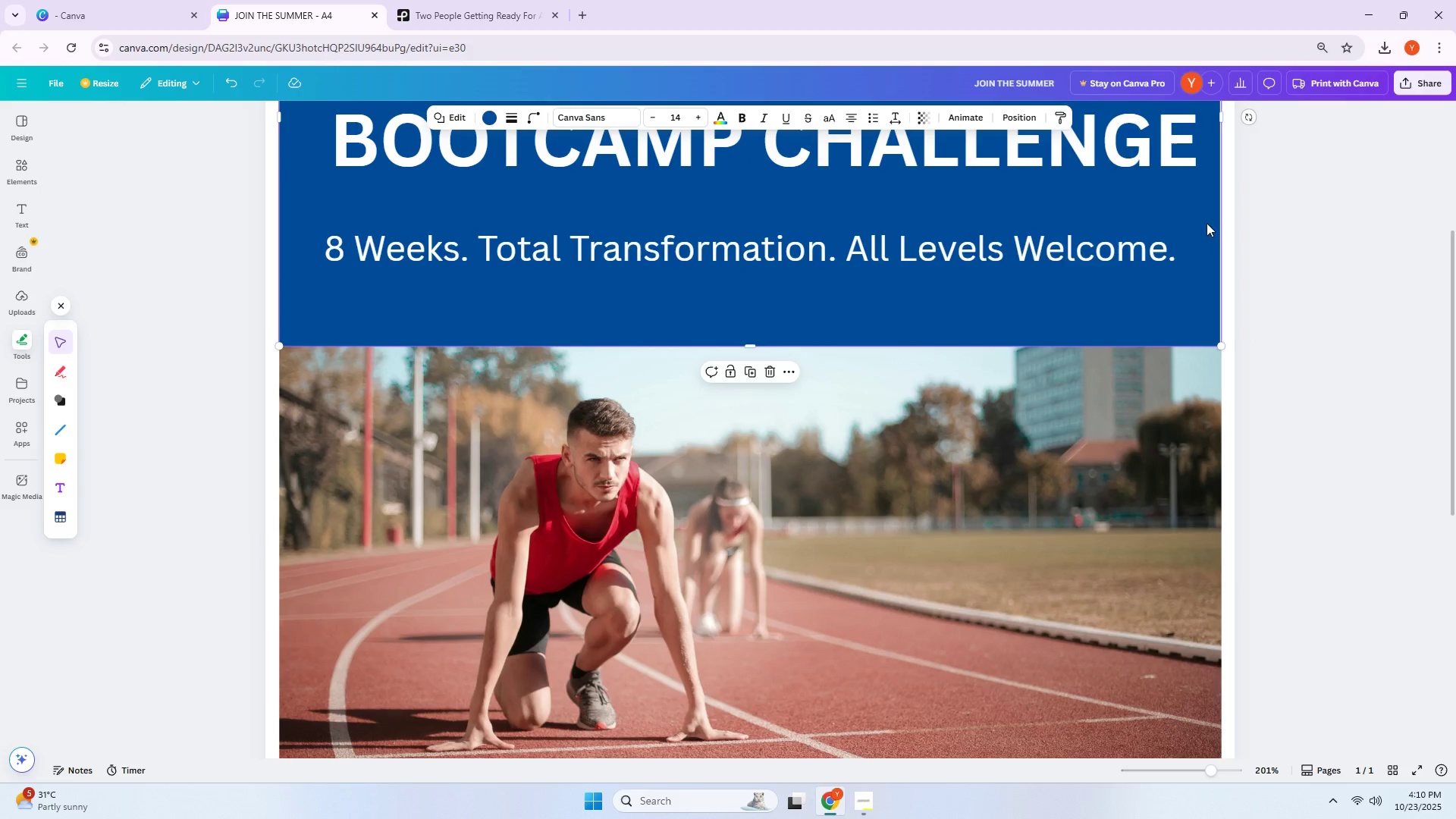 
scroll: coordinate [1183, 237], scroll_direction: up, amount: 5.0
 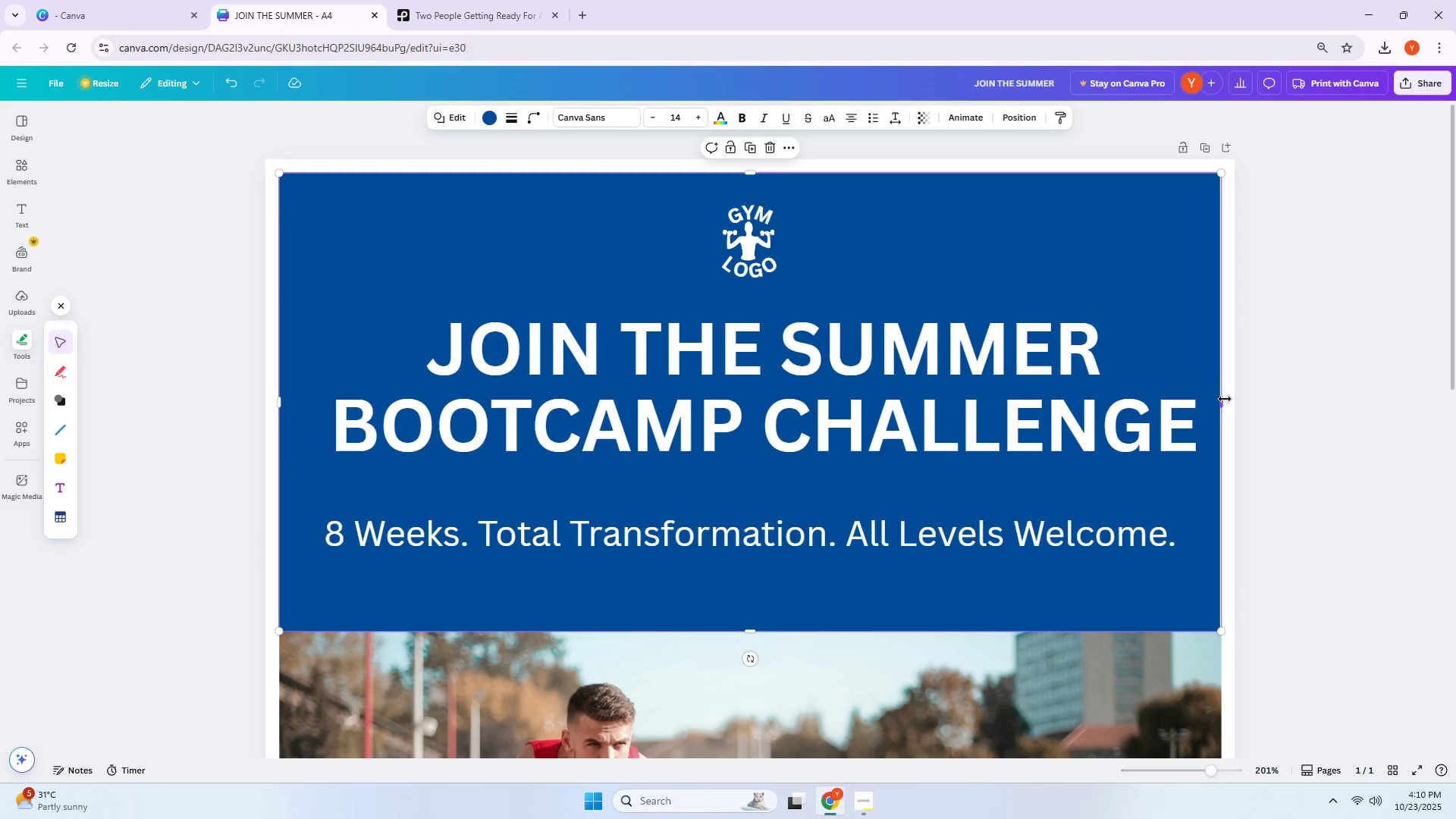 
left_click_drag(start_coordinate=[1222, 400], to_coordinate=[1226, 400])
 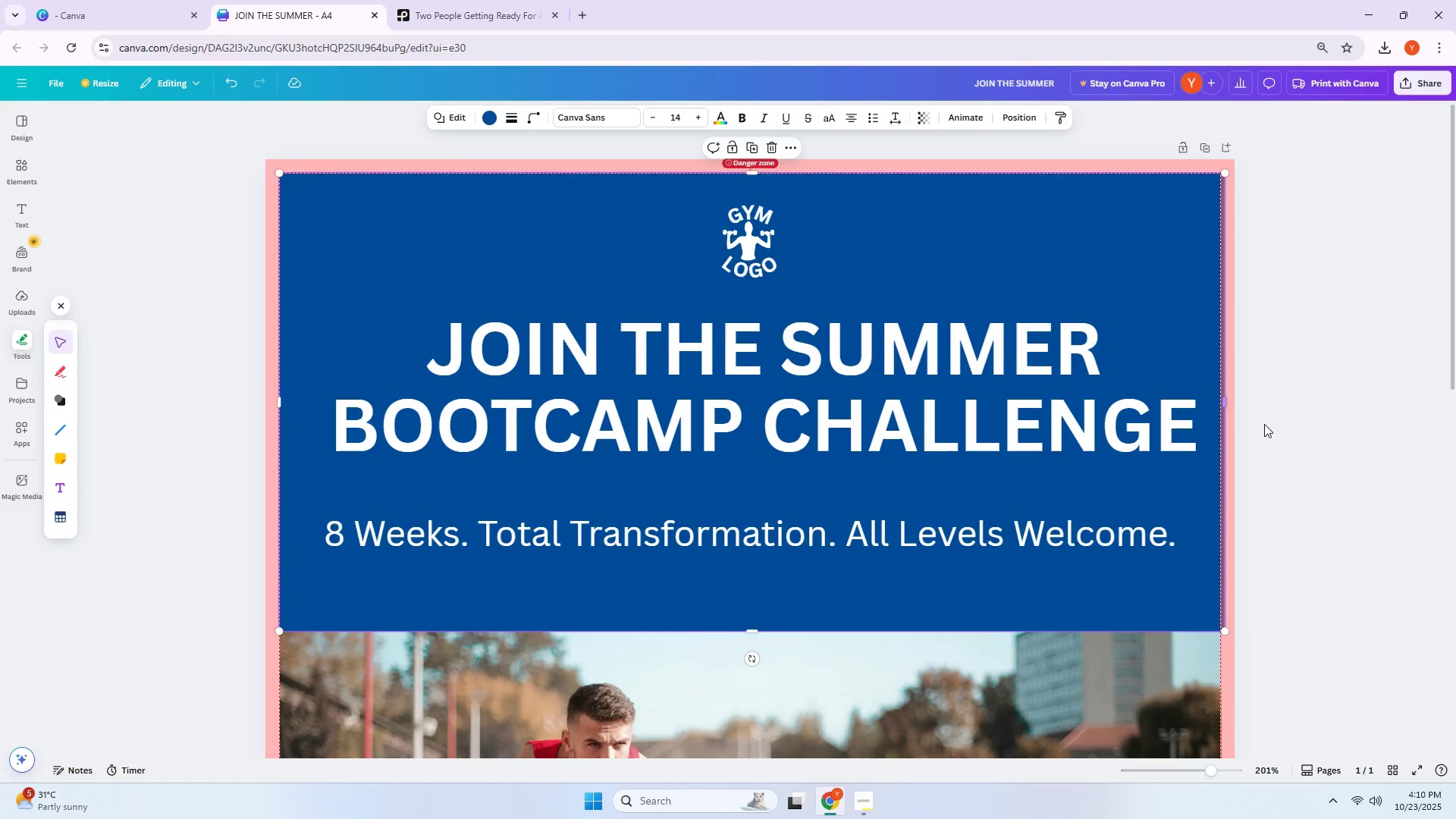 
left_click([1336, 442])
 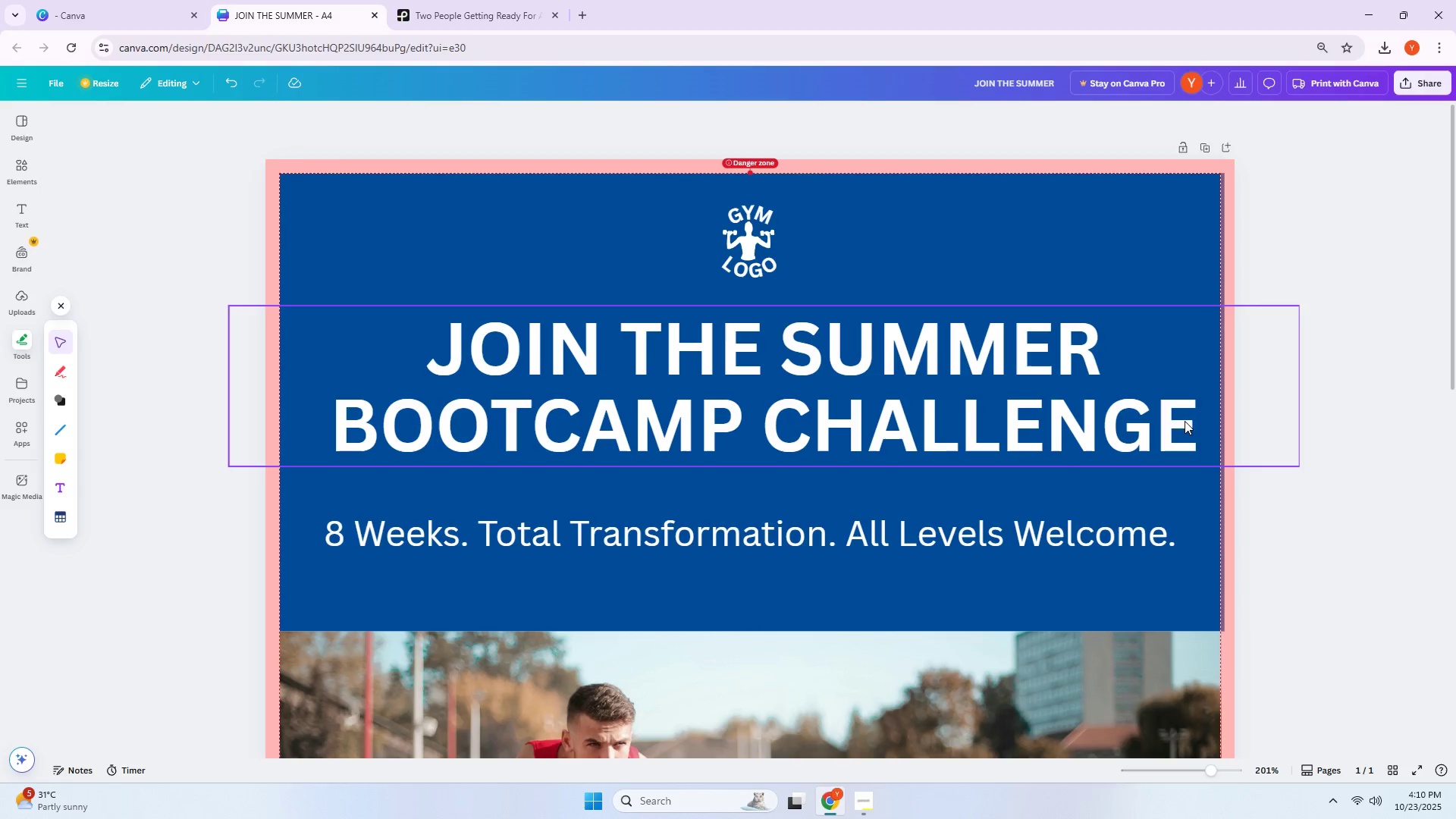 
left_click([1196, 351])
 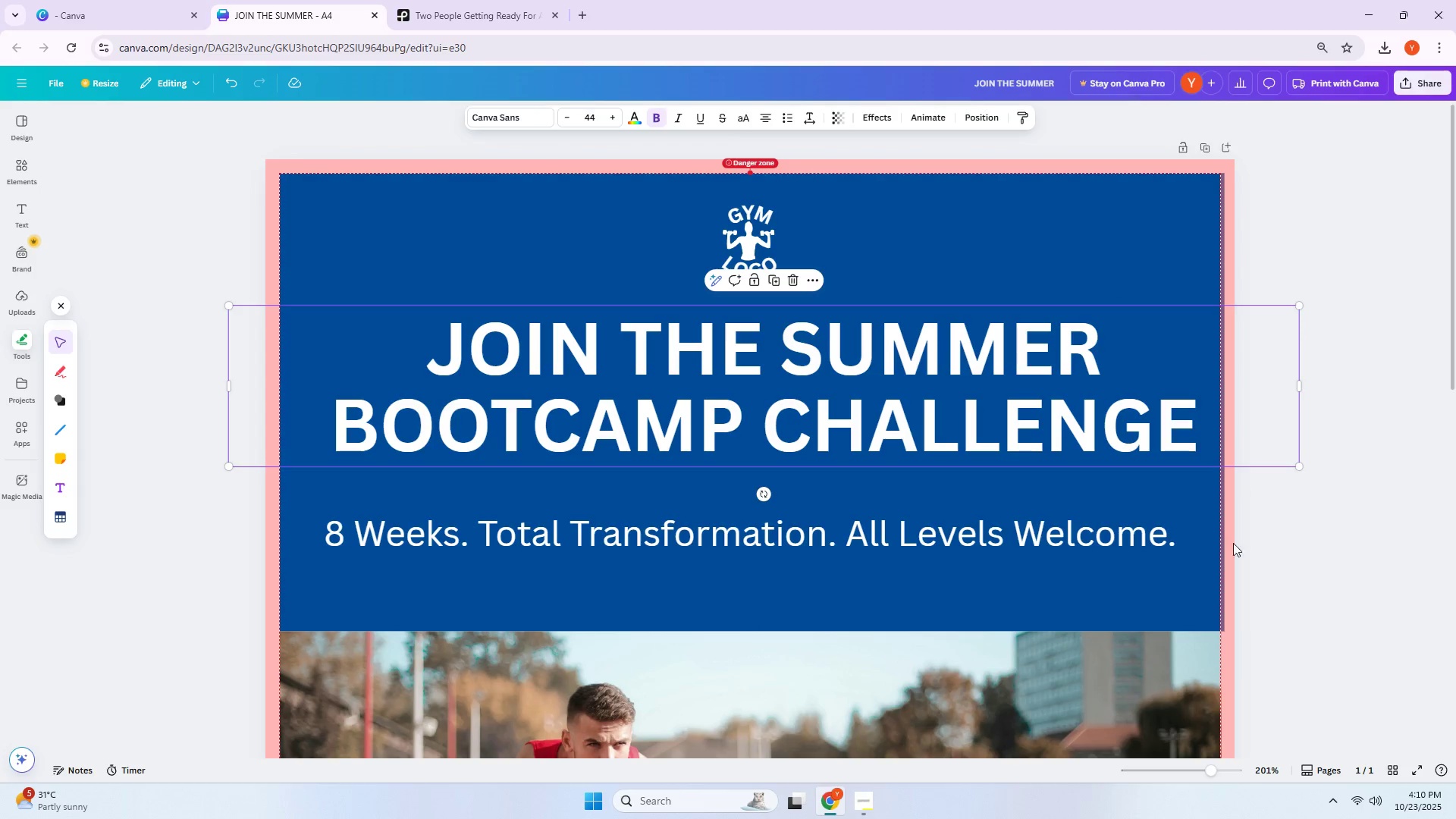 
left_click([1189, 567])
 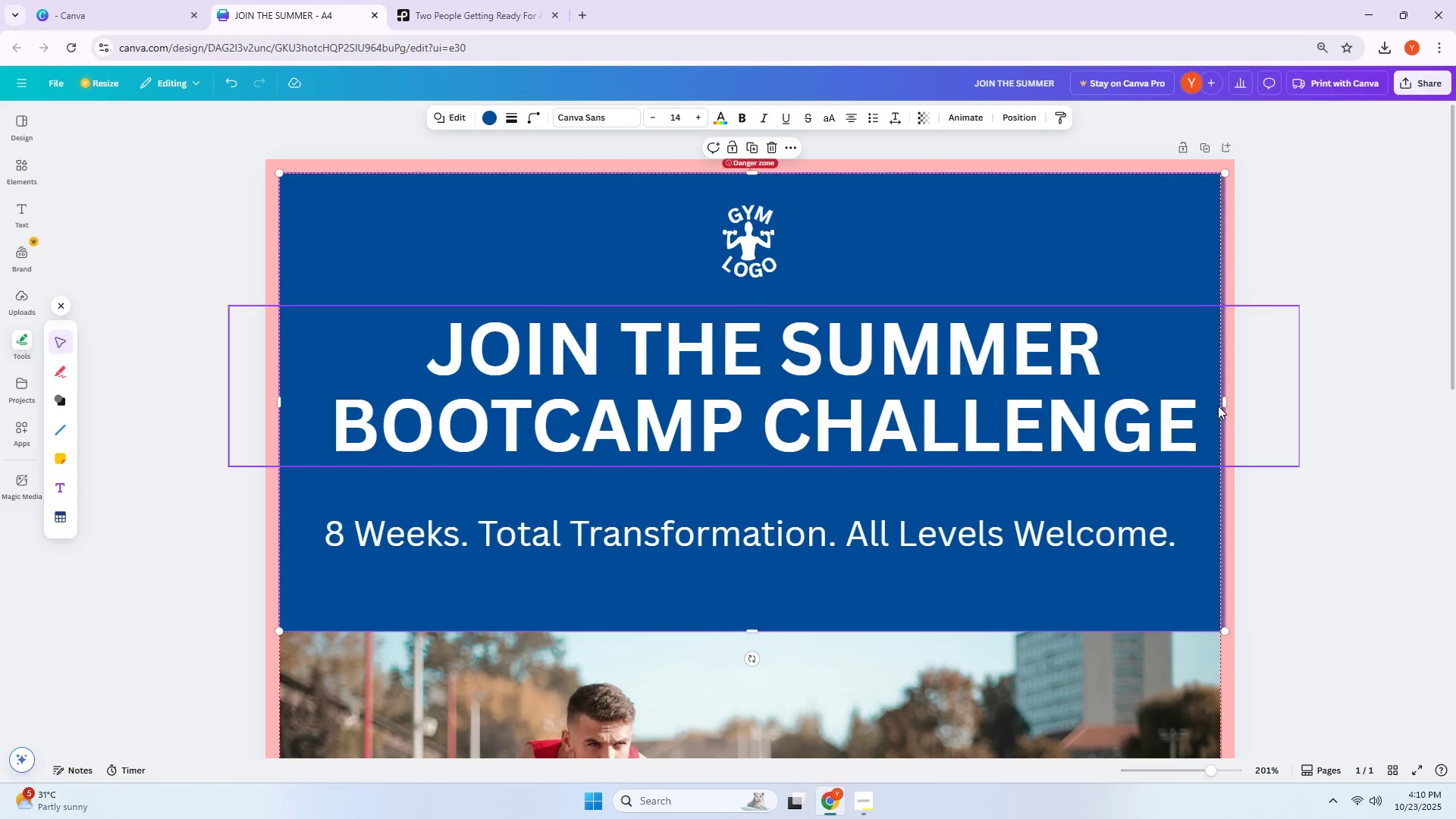 
left_click_drag(start_coordinate=[1224, 402], to_coordinate=[1219, 402])
 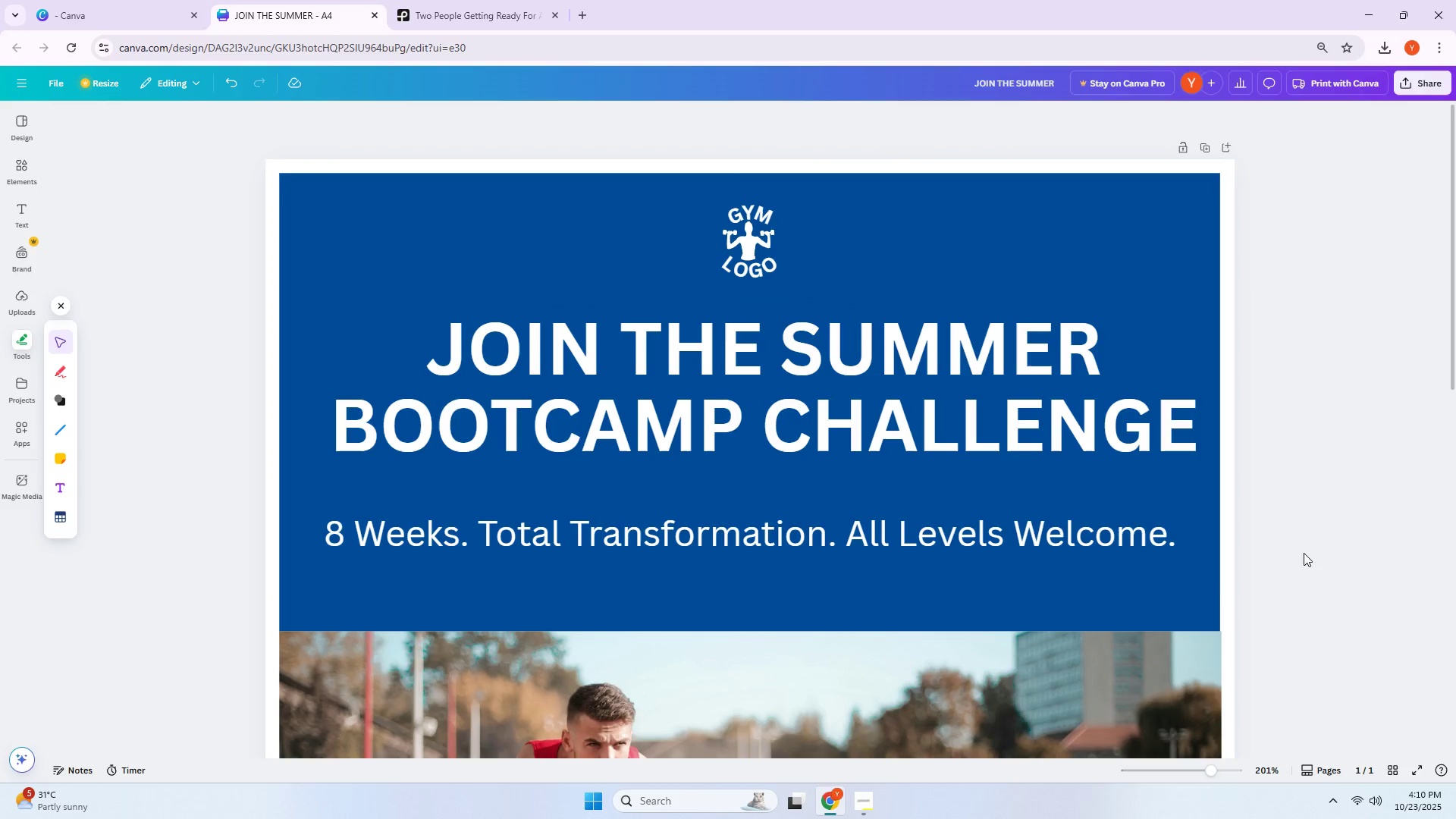 
left_click([1303, 569])
 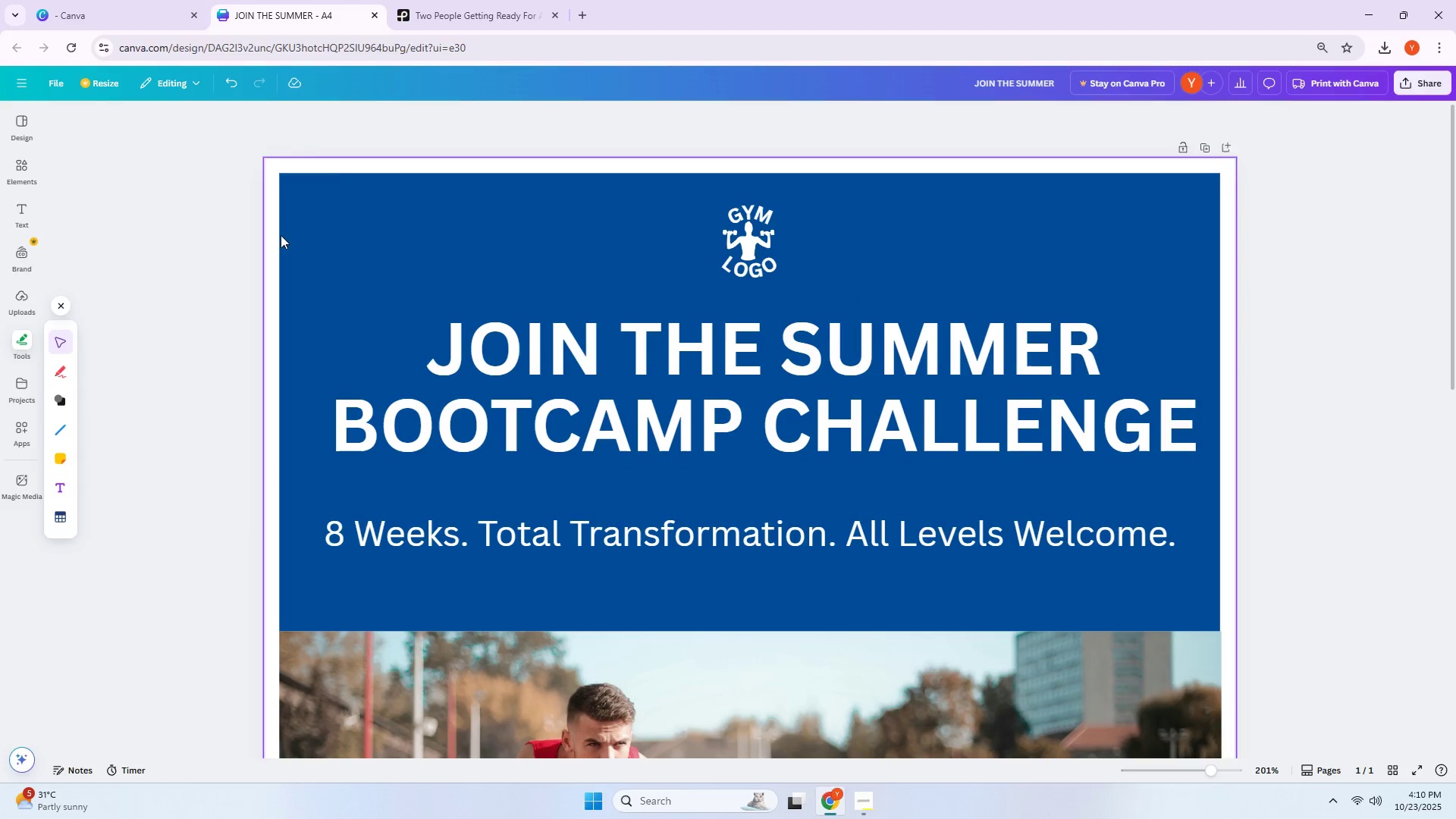 
scroll: coordinate [876, 250], scroll_direction: down, amount: 6.0
 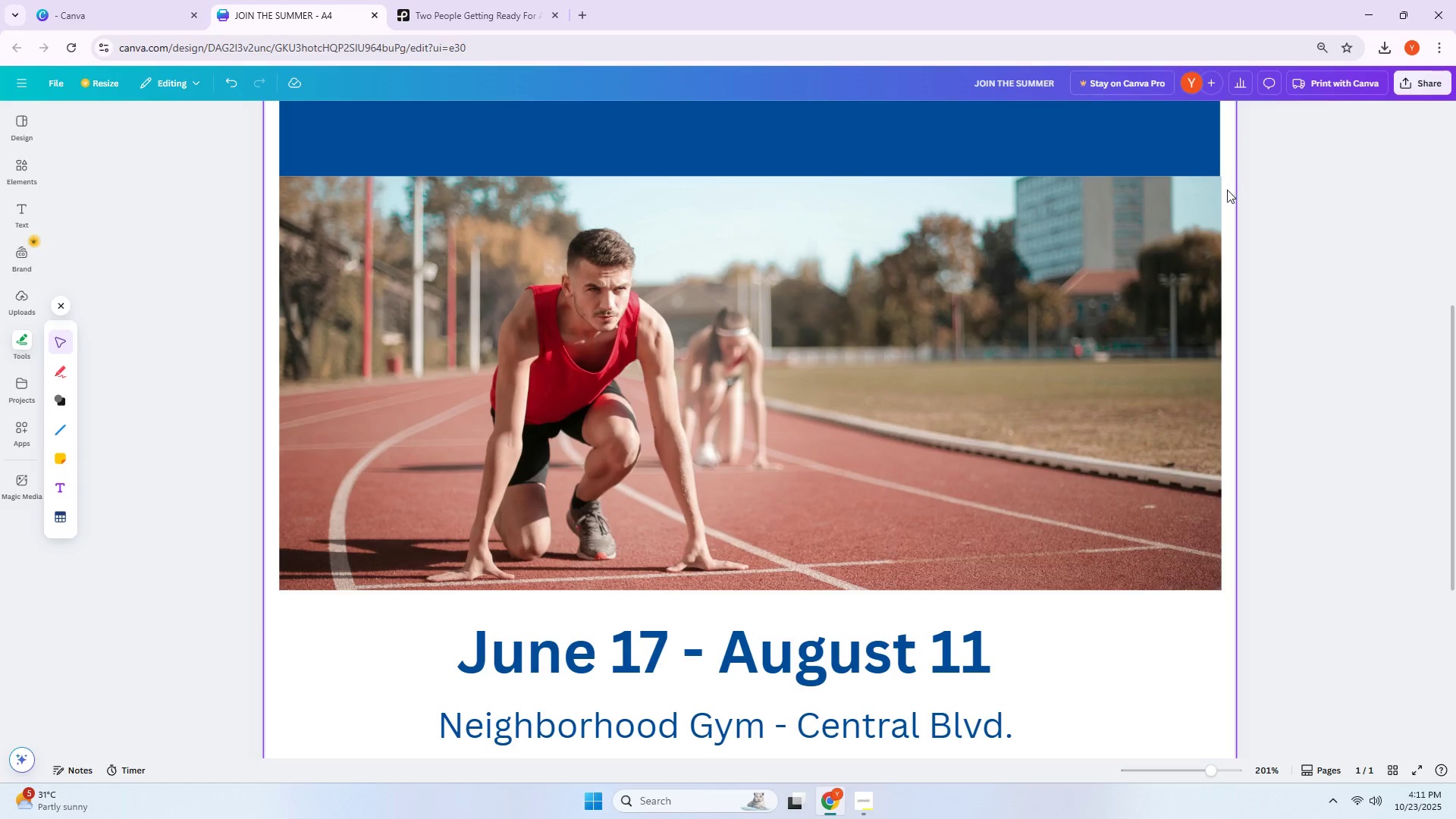 
scroll: coordinate [1321, 231], scroll_direction: up, amount: 2.0
 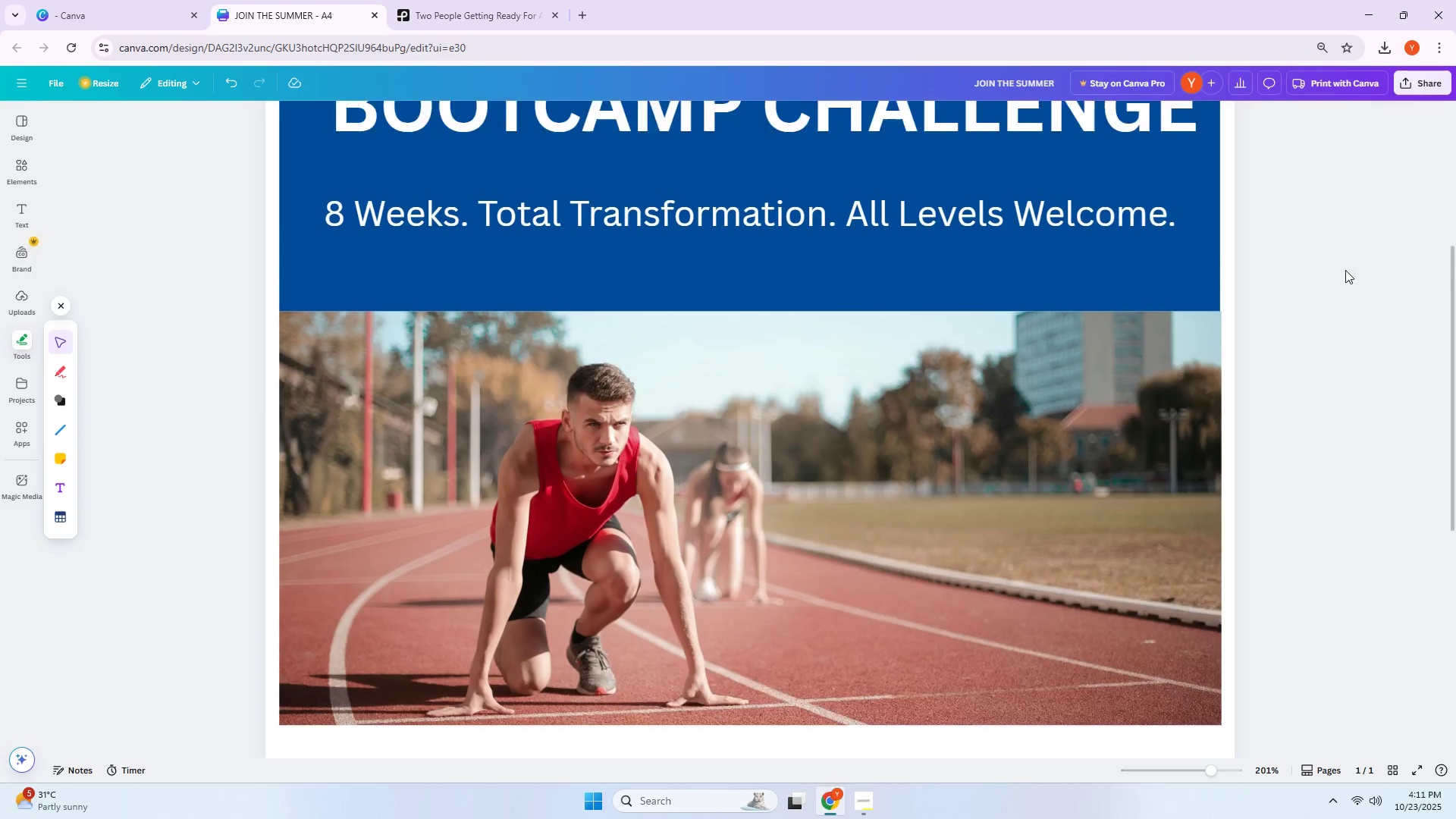 
left_click([1347, 270])
 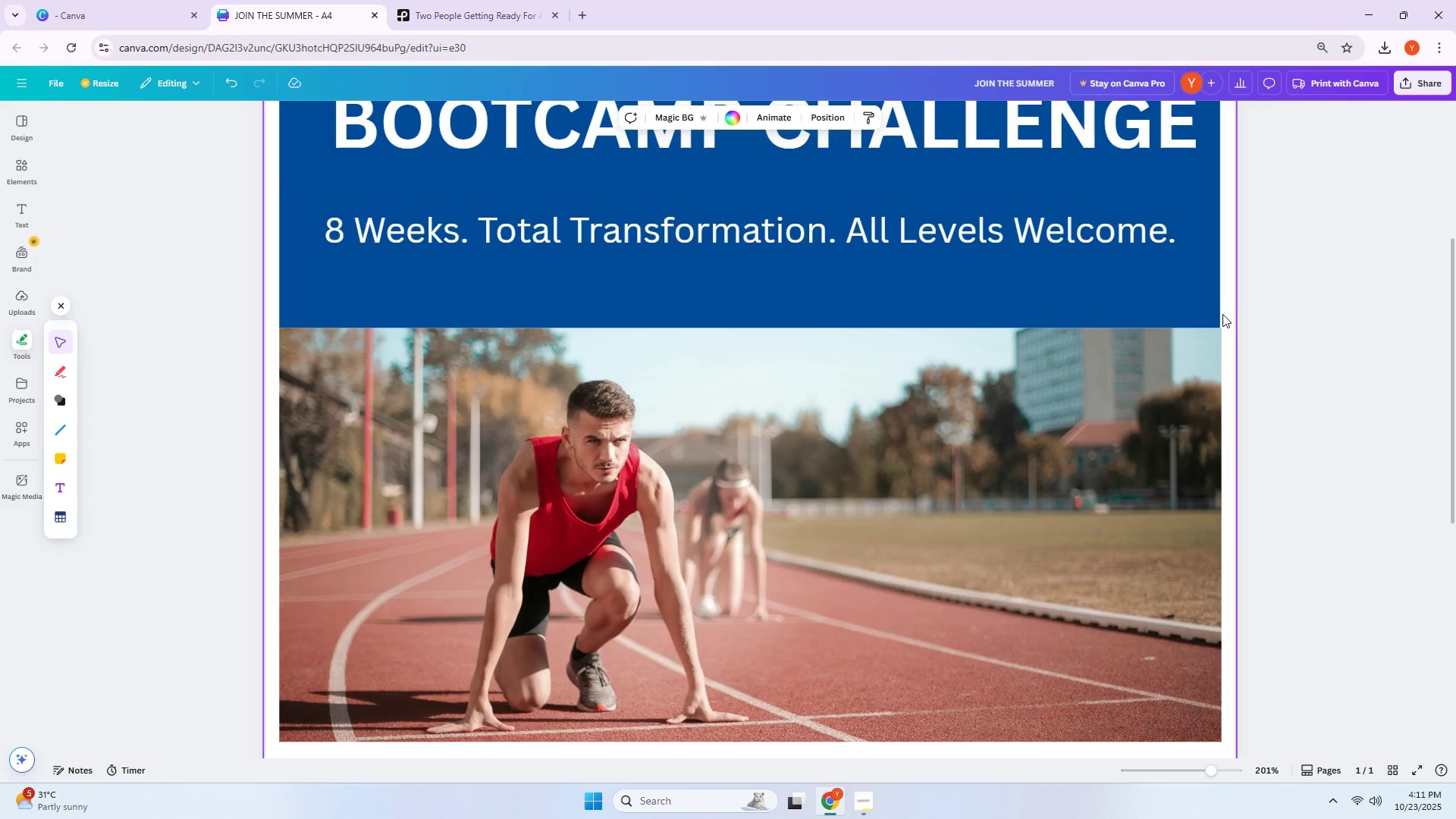 
double_click([1218, 314])
 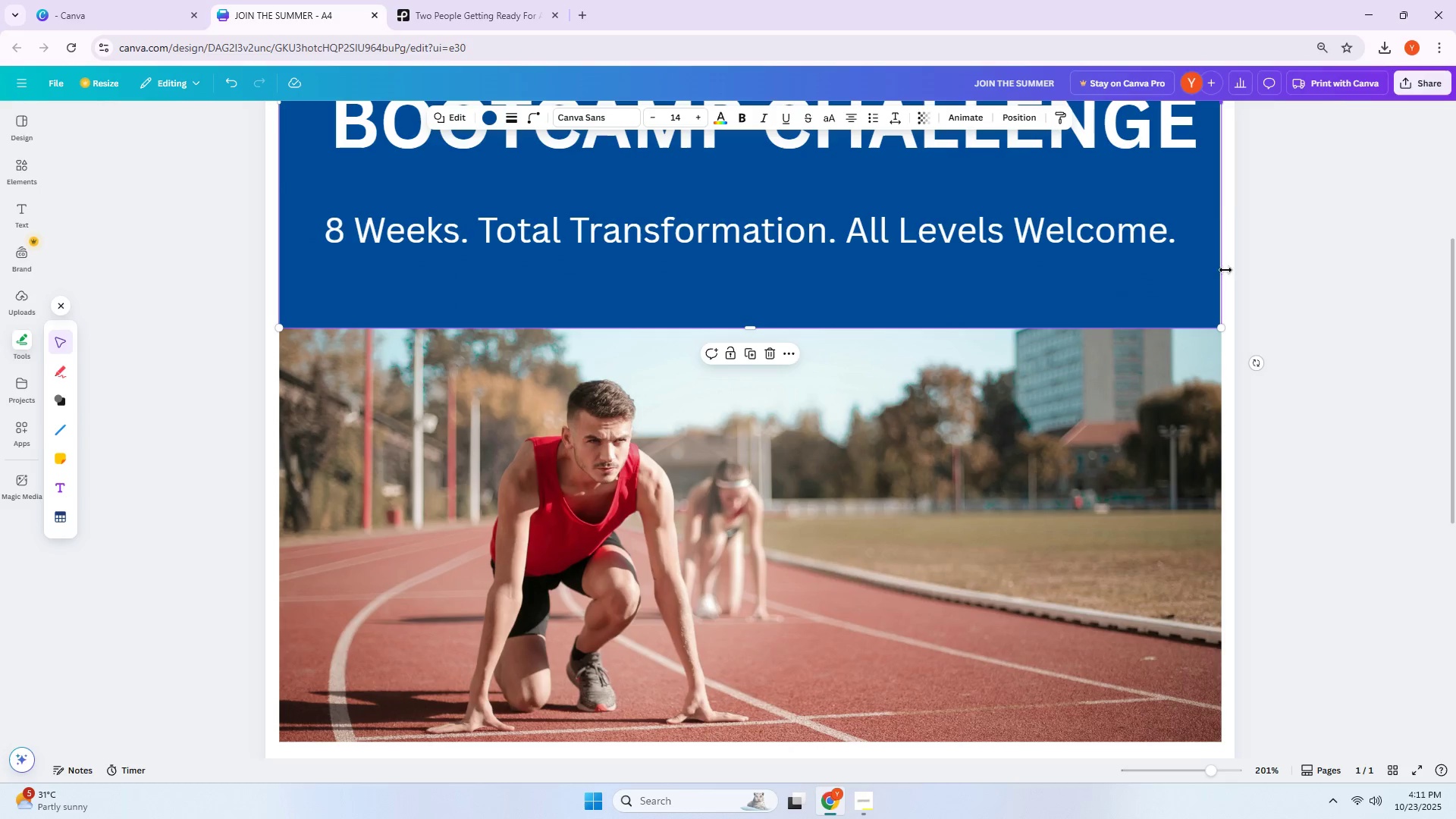 
scroll: coordinate [1207, 215], scroll_direction: up, amount: 4.0
 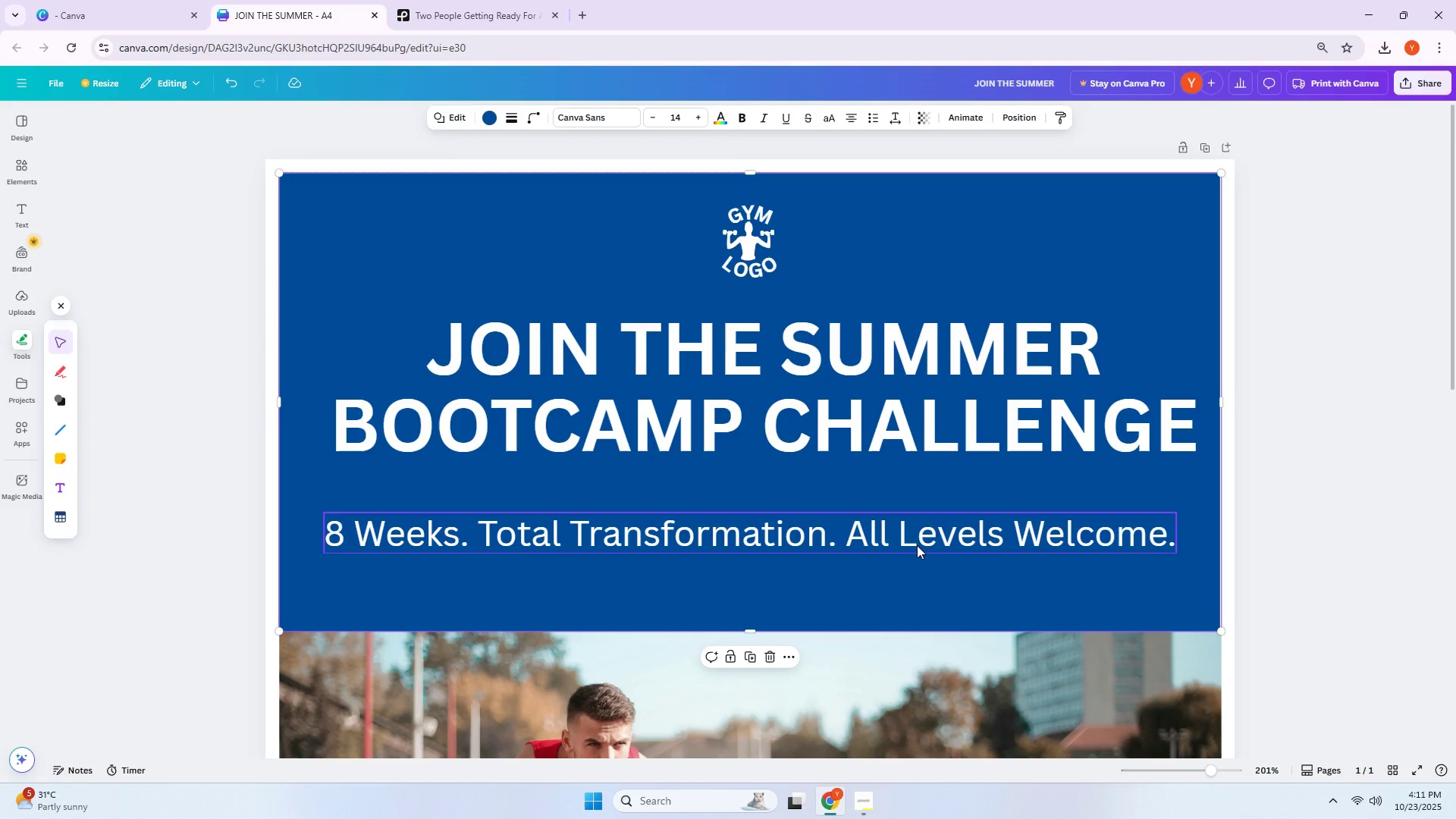 
scroll: coordinate [915, 545], scroll_direction: down, amount: 3.0
 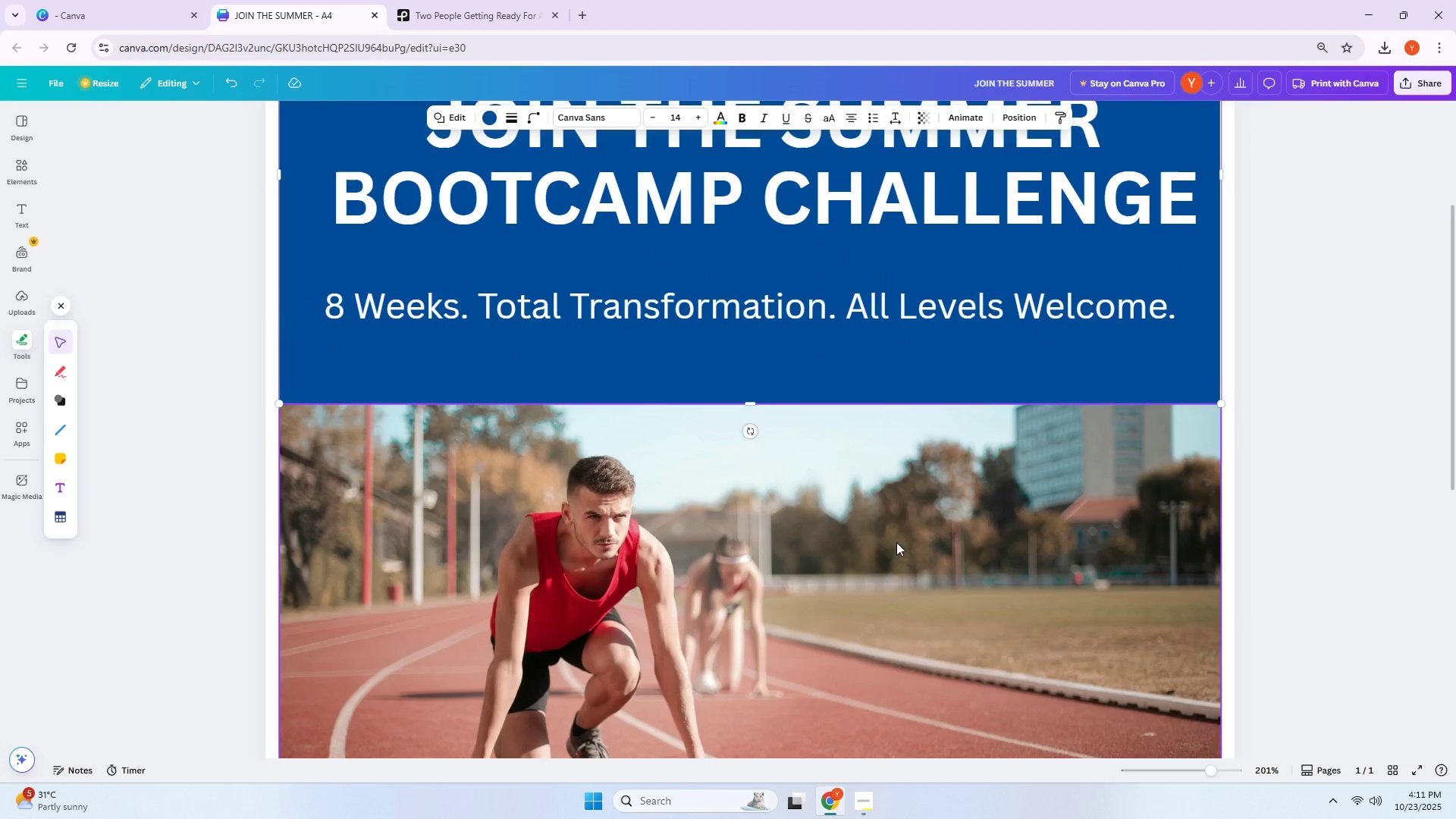 
left_click([896, 542])
 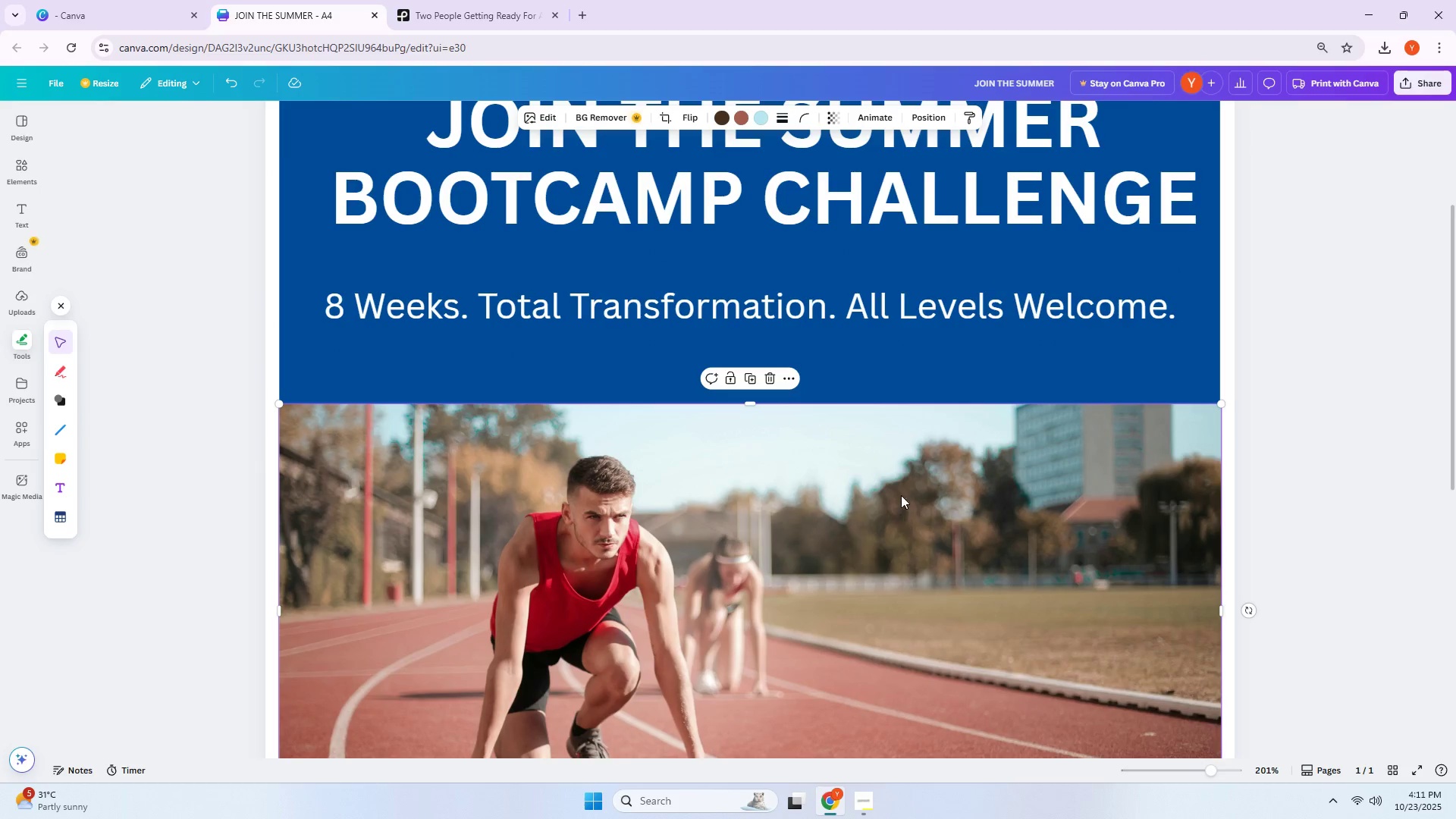 
left_click([905, 482])
 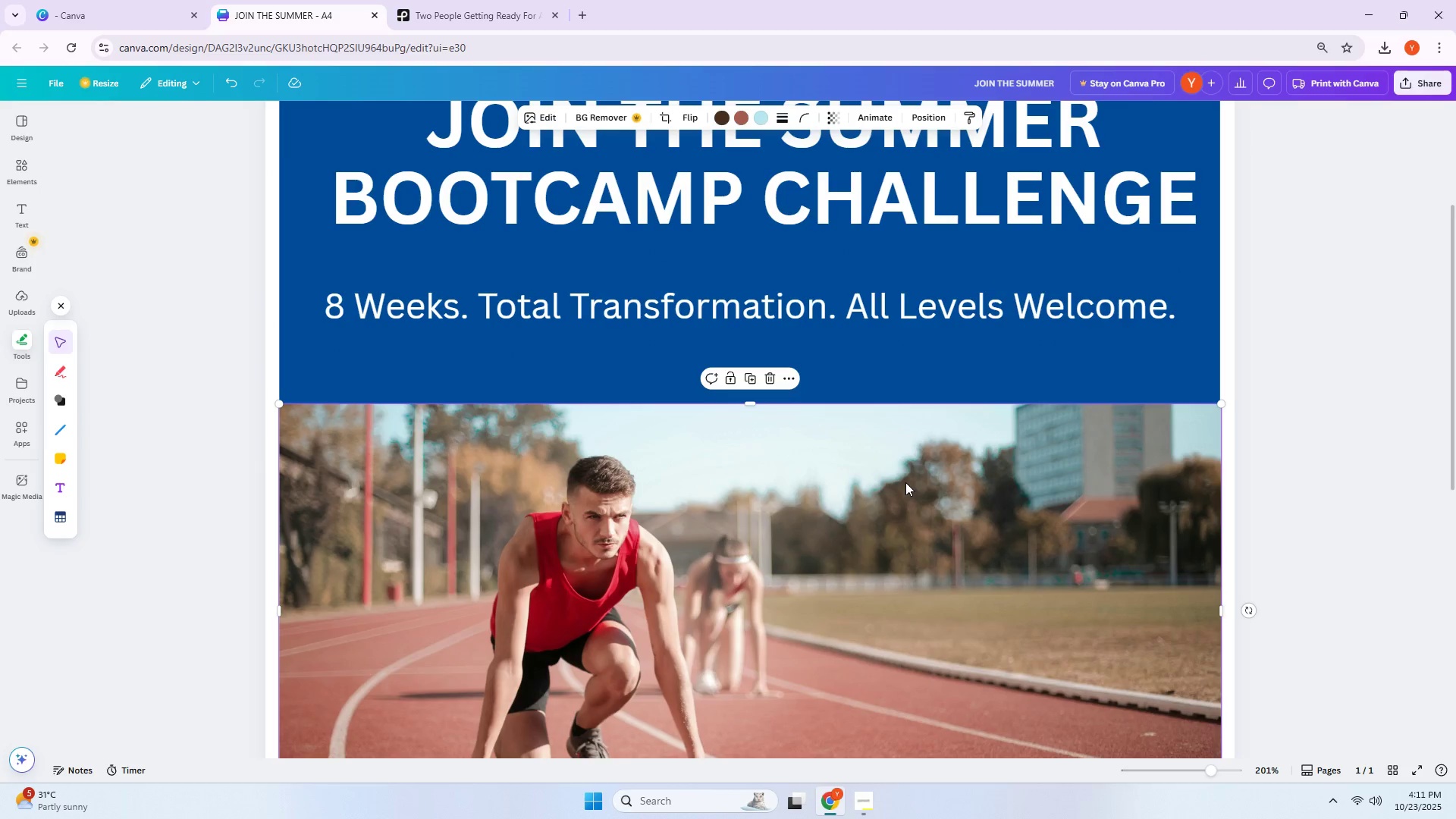 
scroll: coordinate [905, 482], scroll_direction: up, amount: 6.0
 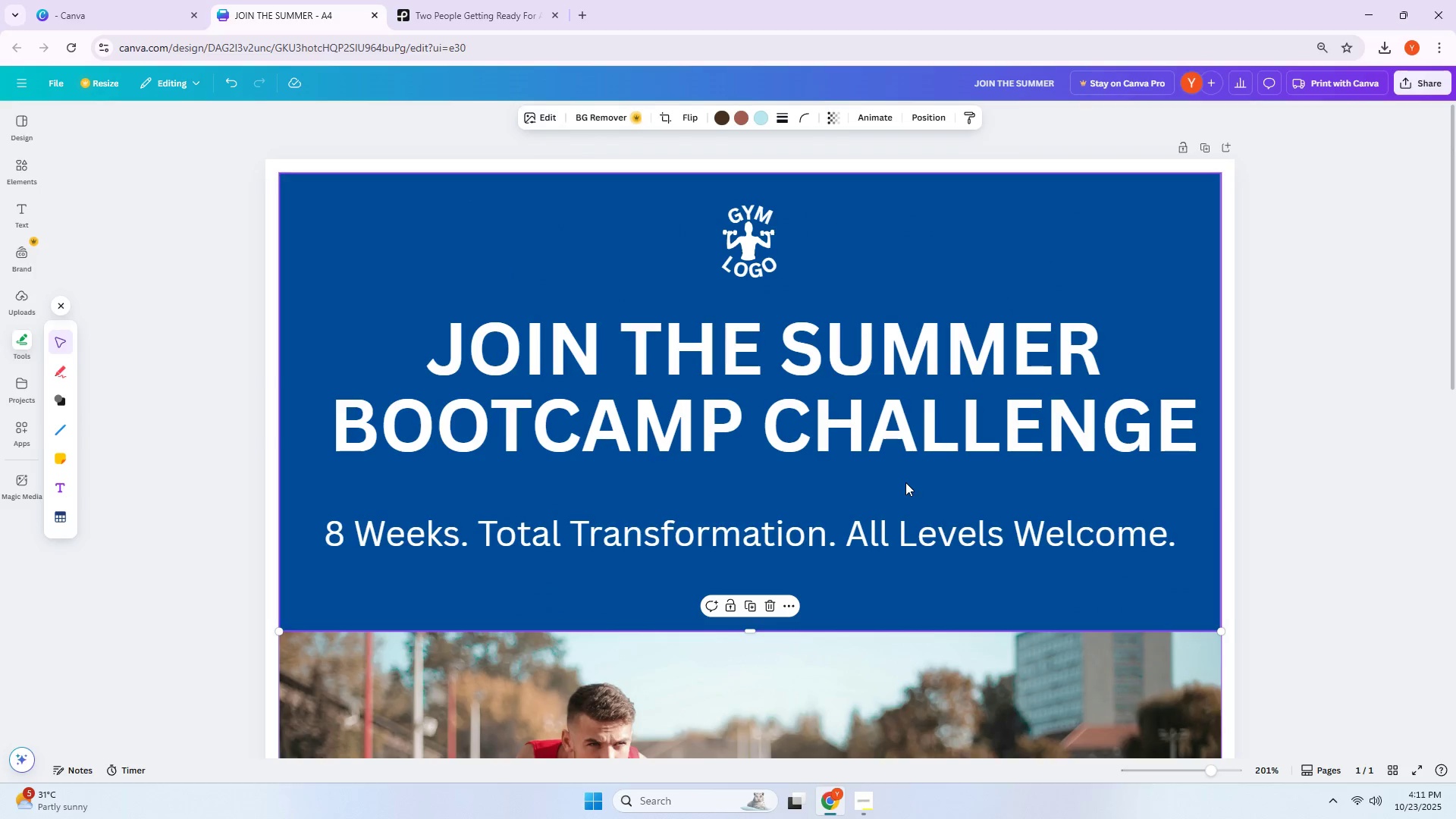 
scroll: coordinate [905, 482], scroll_direction: down, amount: 5.0
 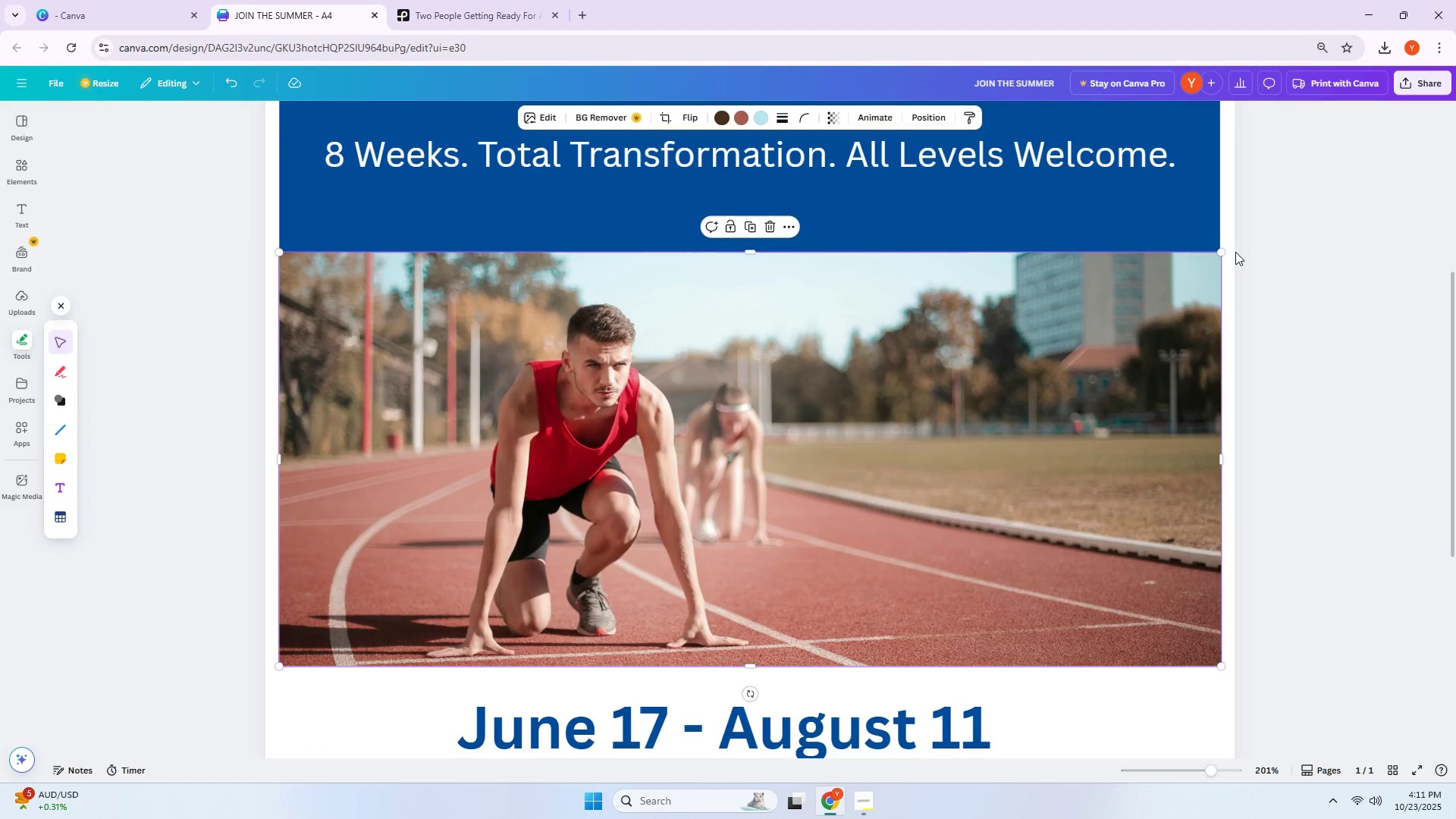 
left_click_drag(start_coordinate=[1221, 248], to_coordinate=[1218, 252])
 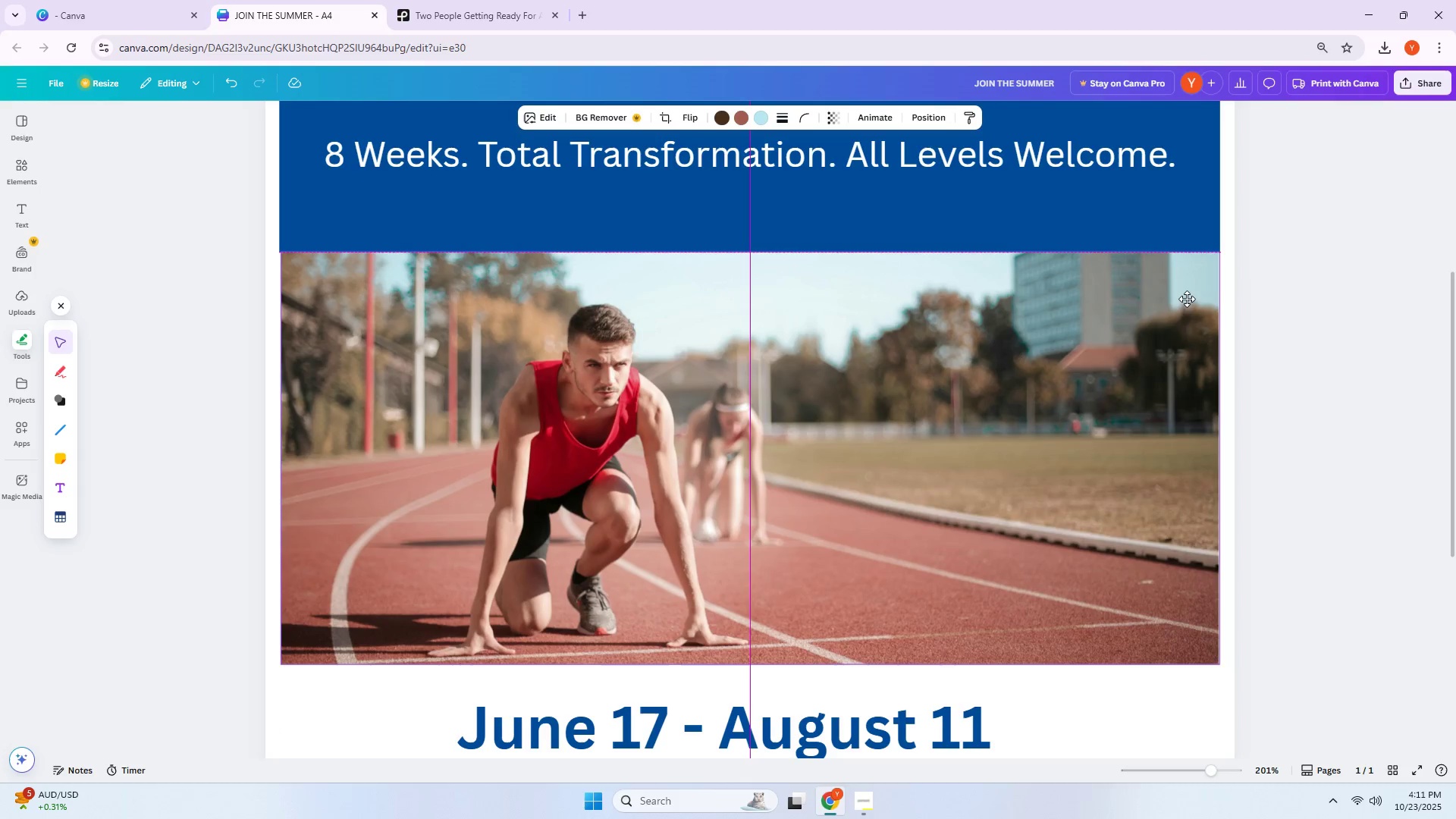 
left_click([1363, 348])
 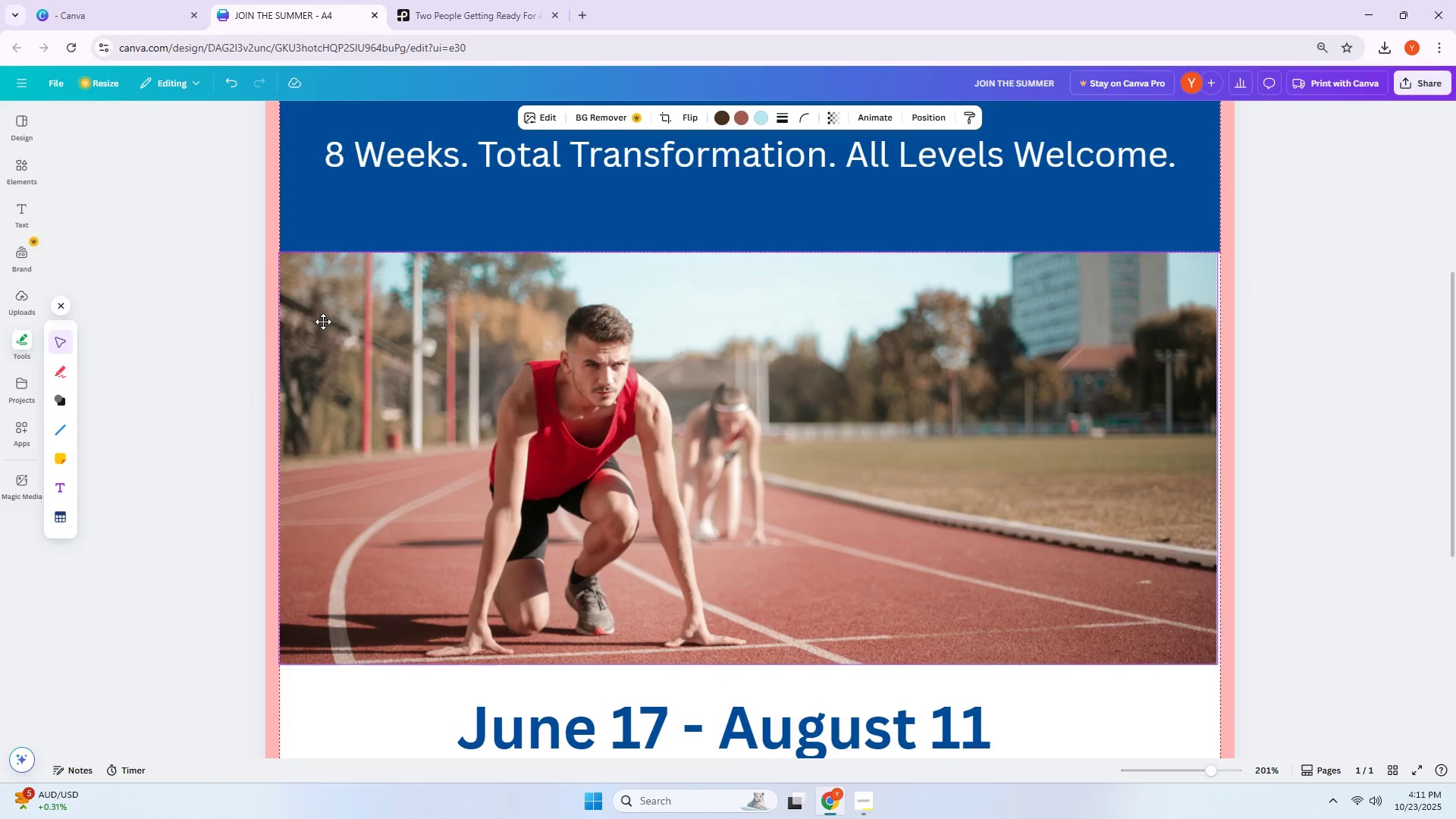 
mouse_move([1229, 668])
 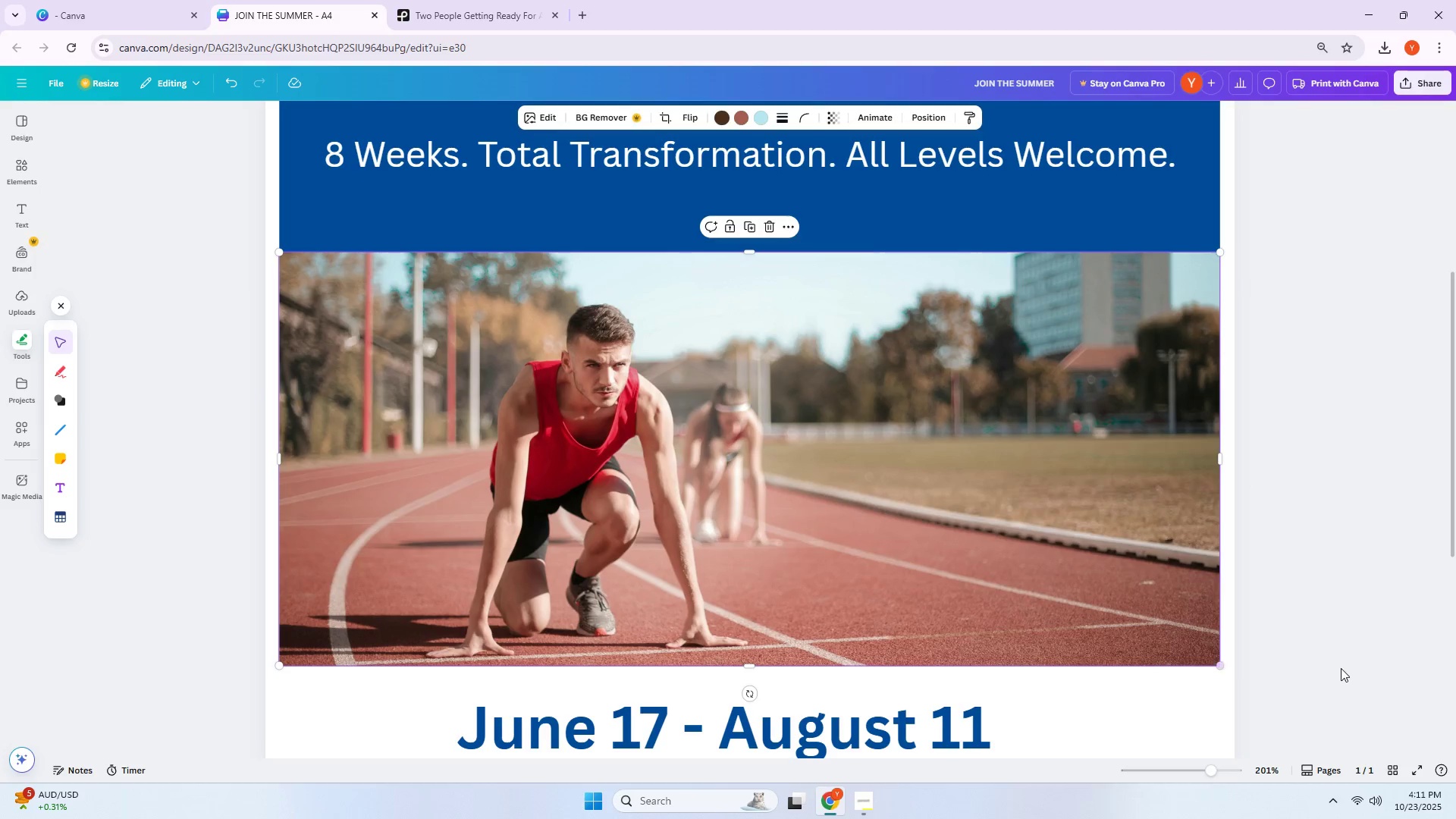 
left_click([1341, 668])
 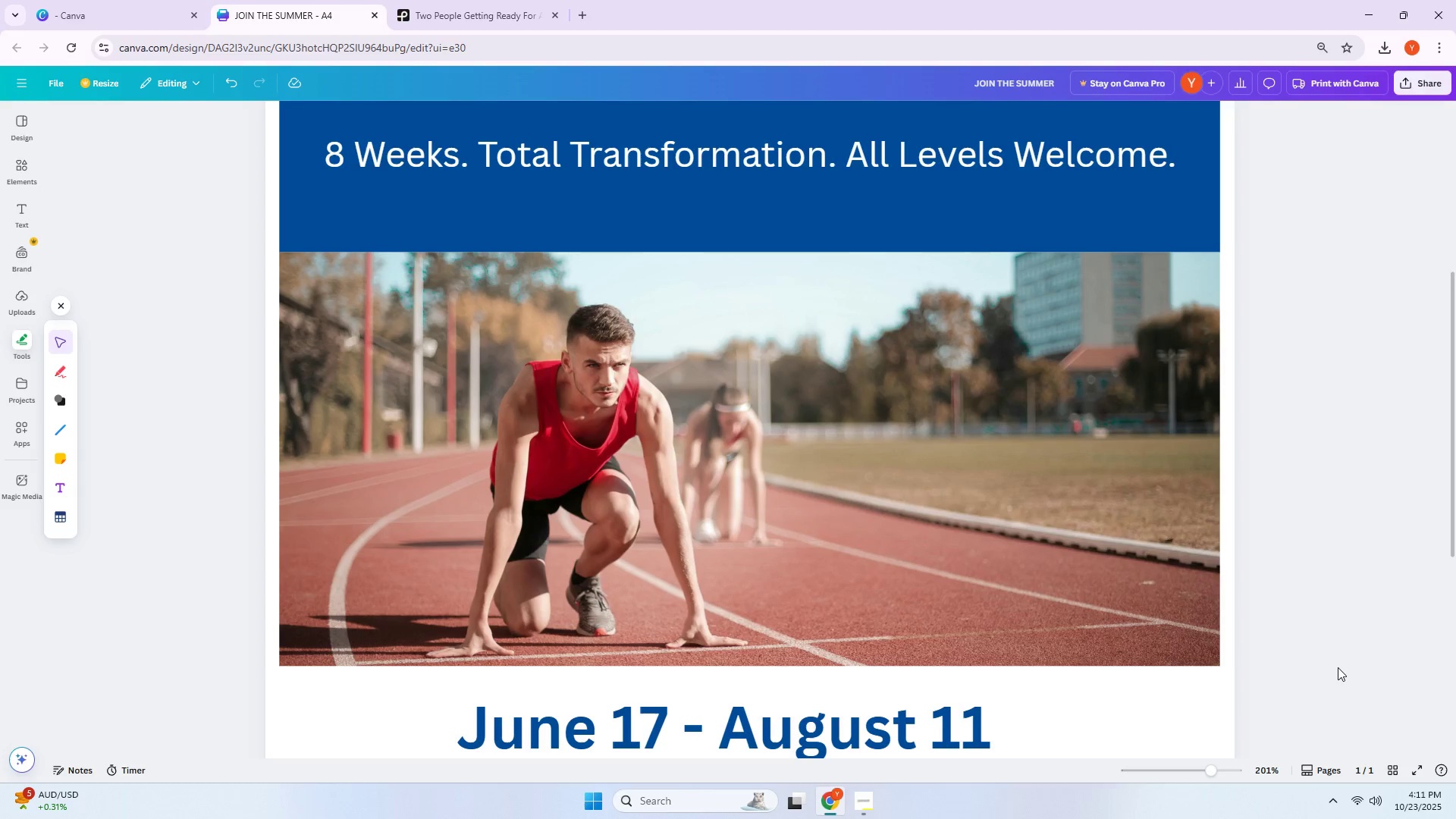 
wait(6.03)
 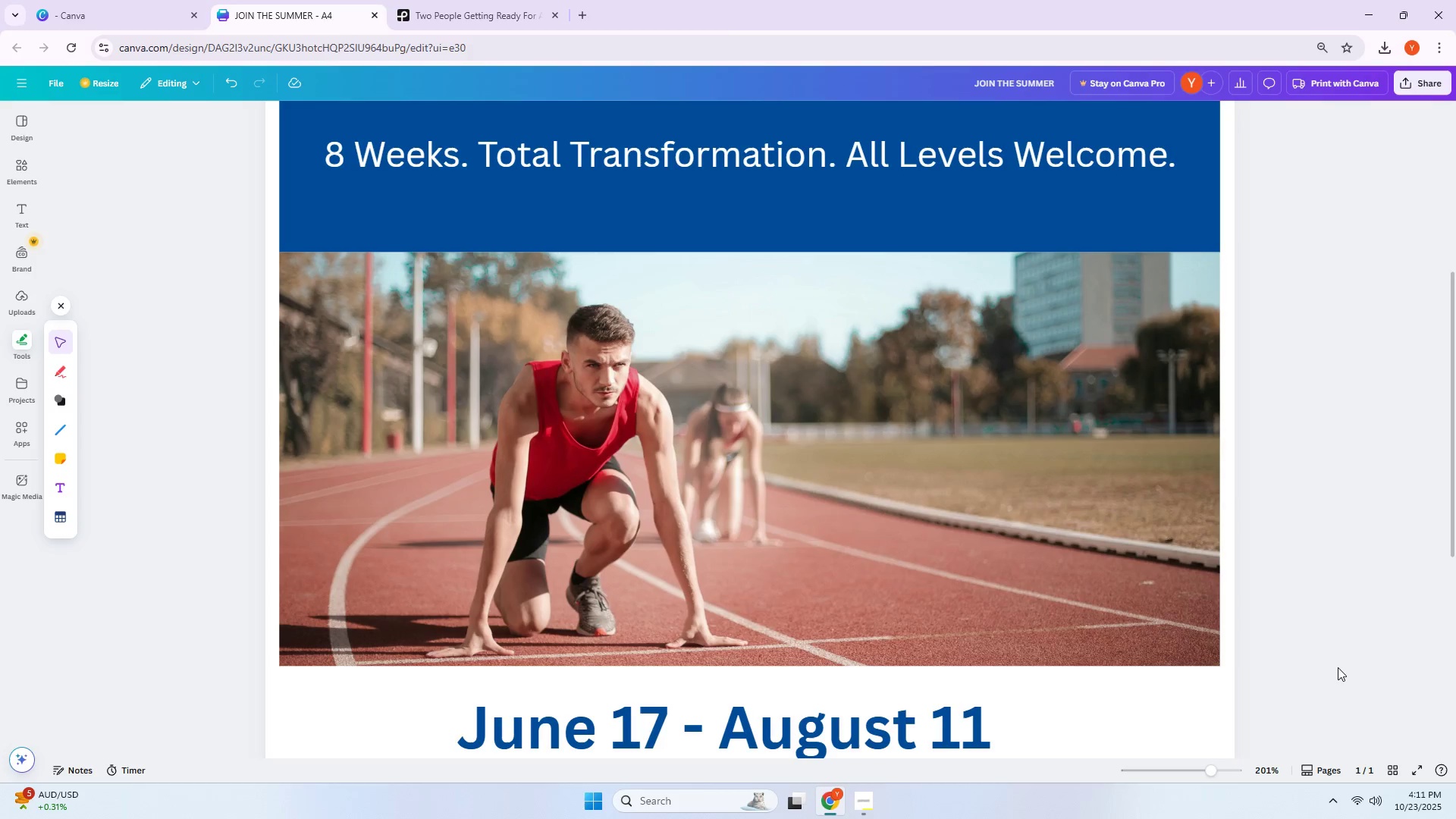 
left_click([1067, 496])
 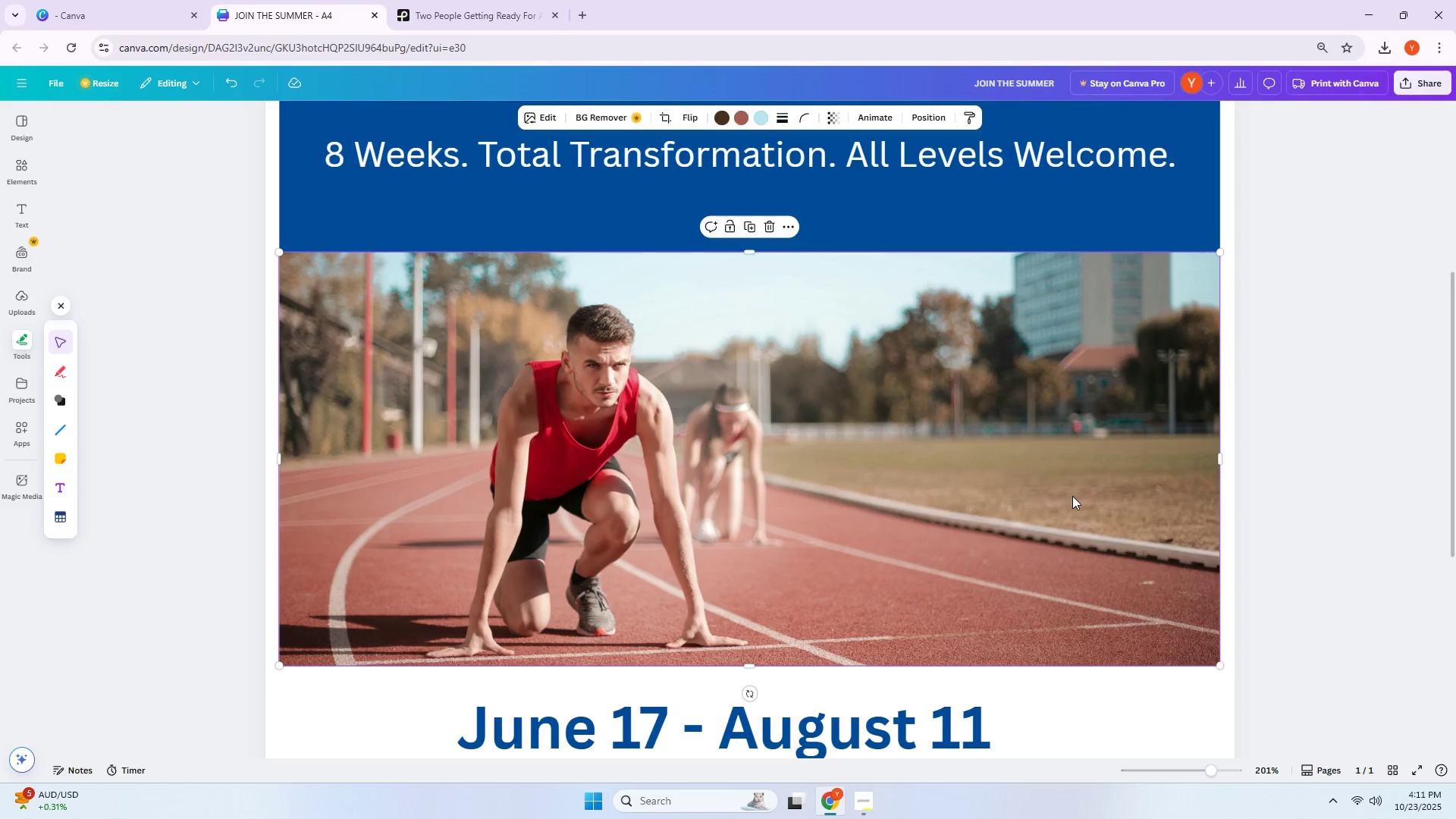 
key(ArrowUp)
 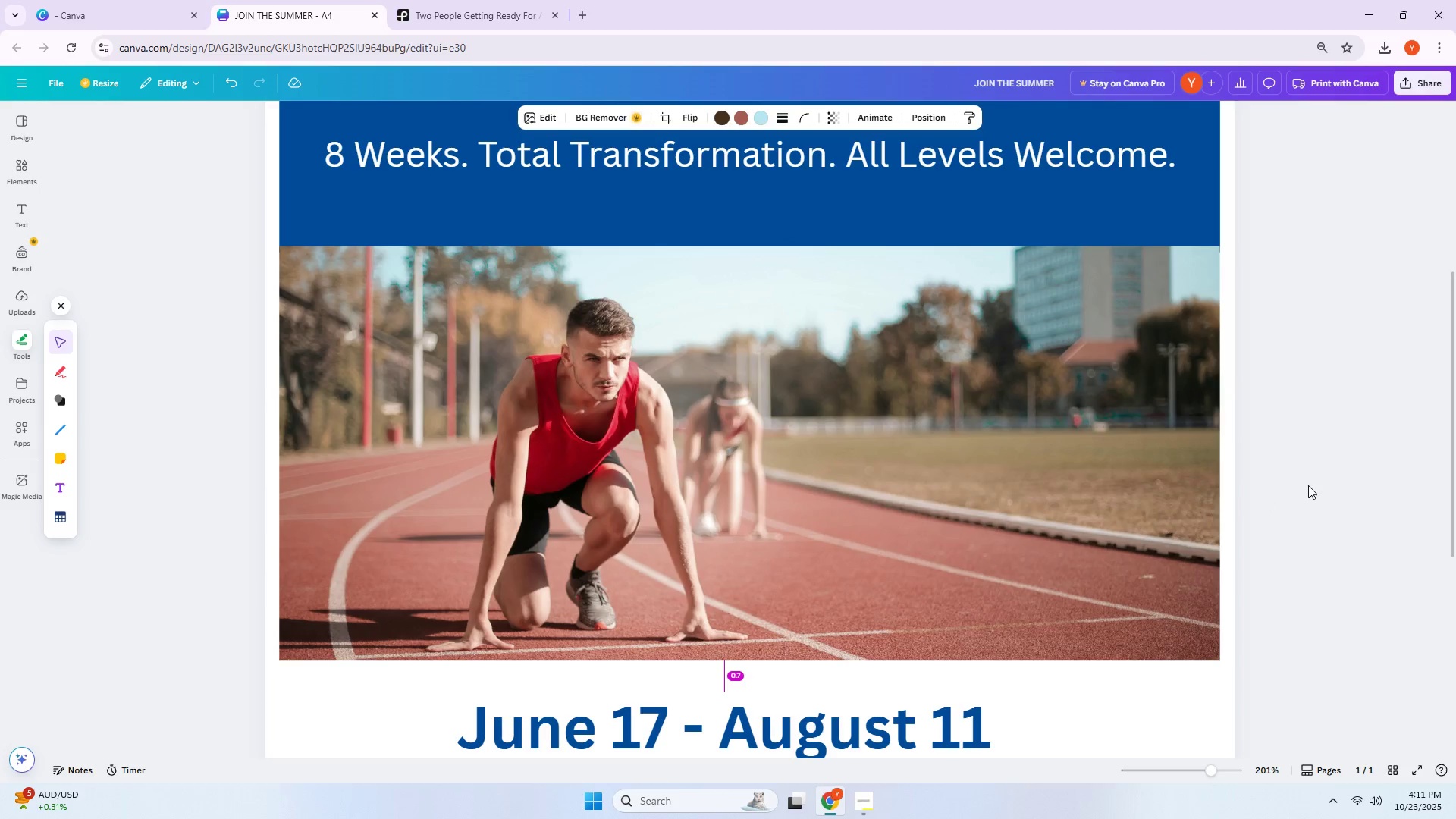 
left_click([1308, 485])
 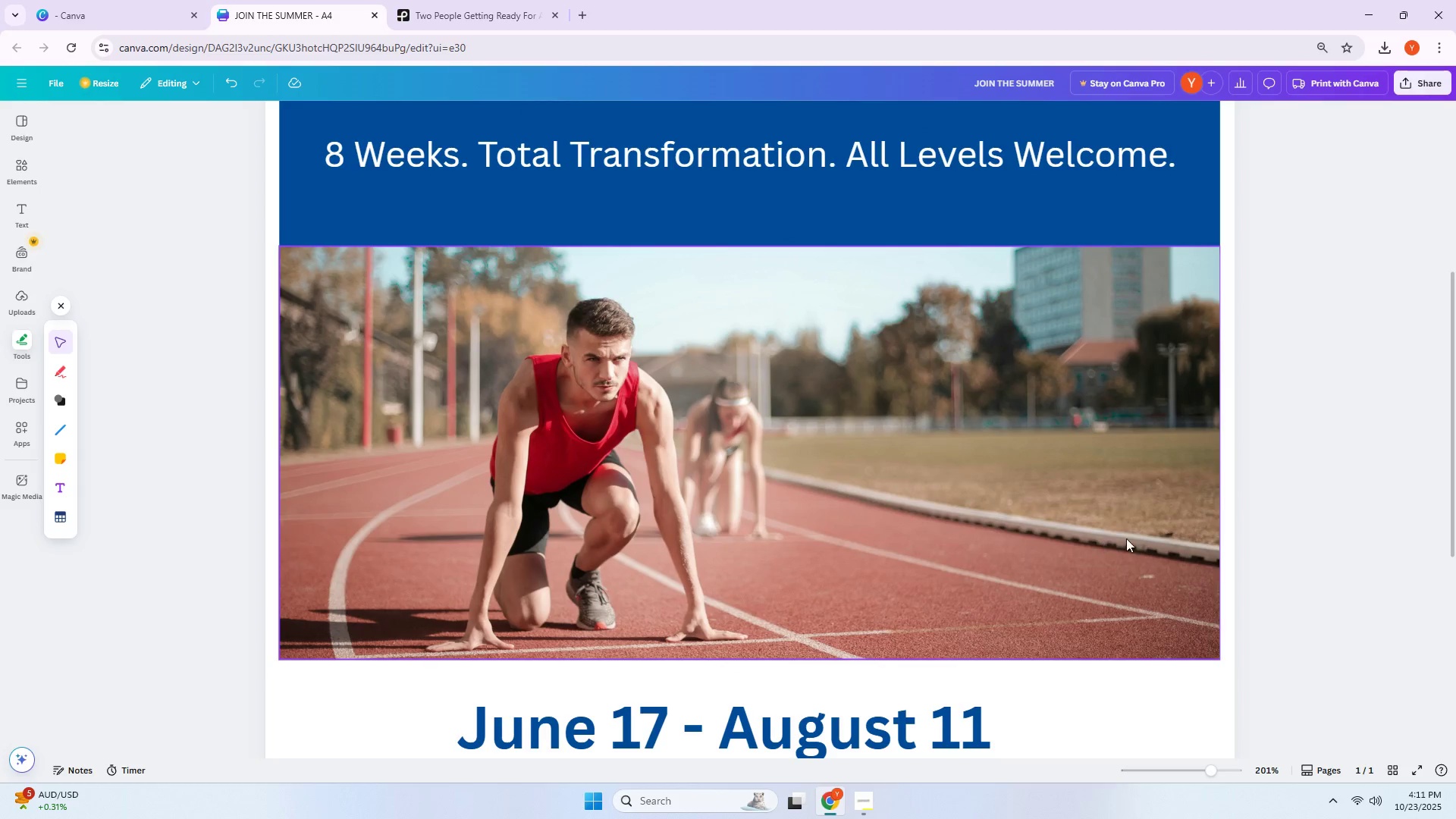 
left_click([1455, 682])
 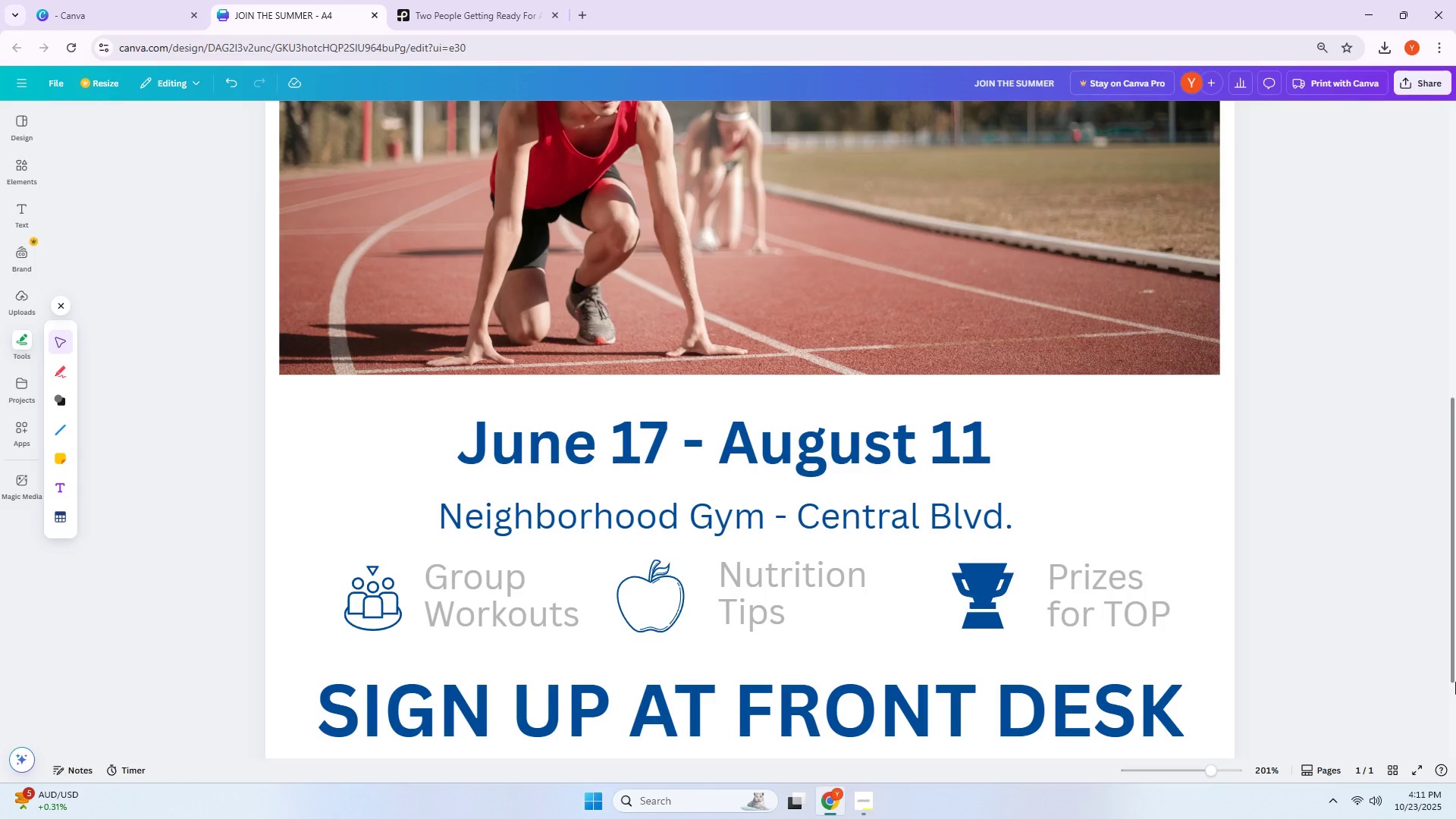 
scroll: coordinate [1232, 578], scroll_direction: down, amount: 8.0
 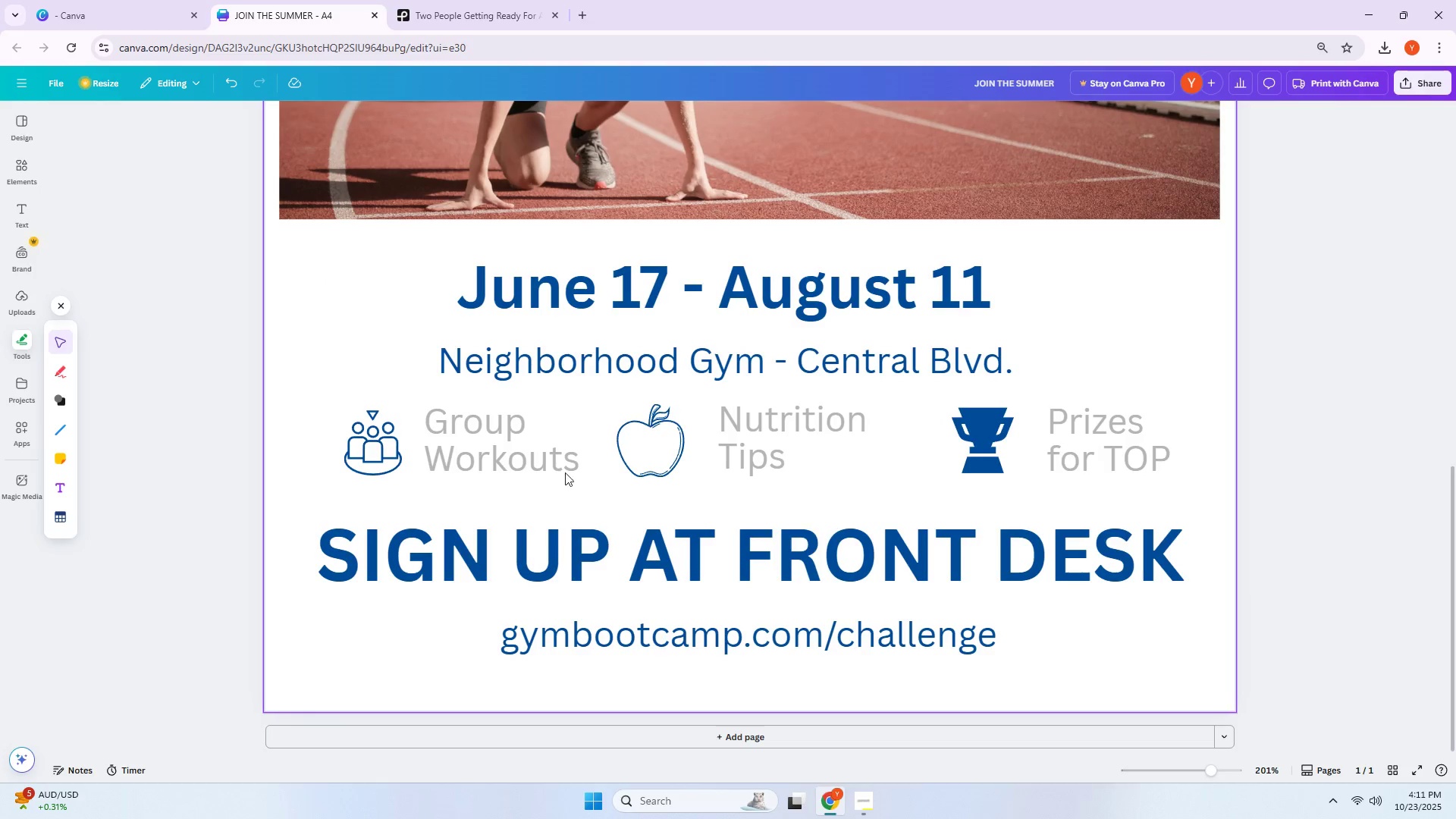 
hold_key(key=ControlLeft, duration=0.37)